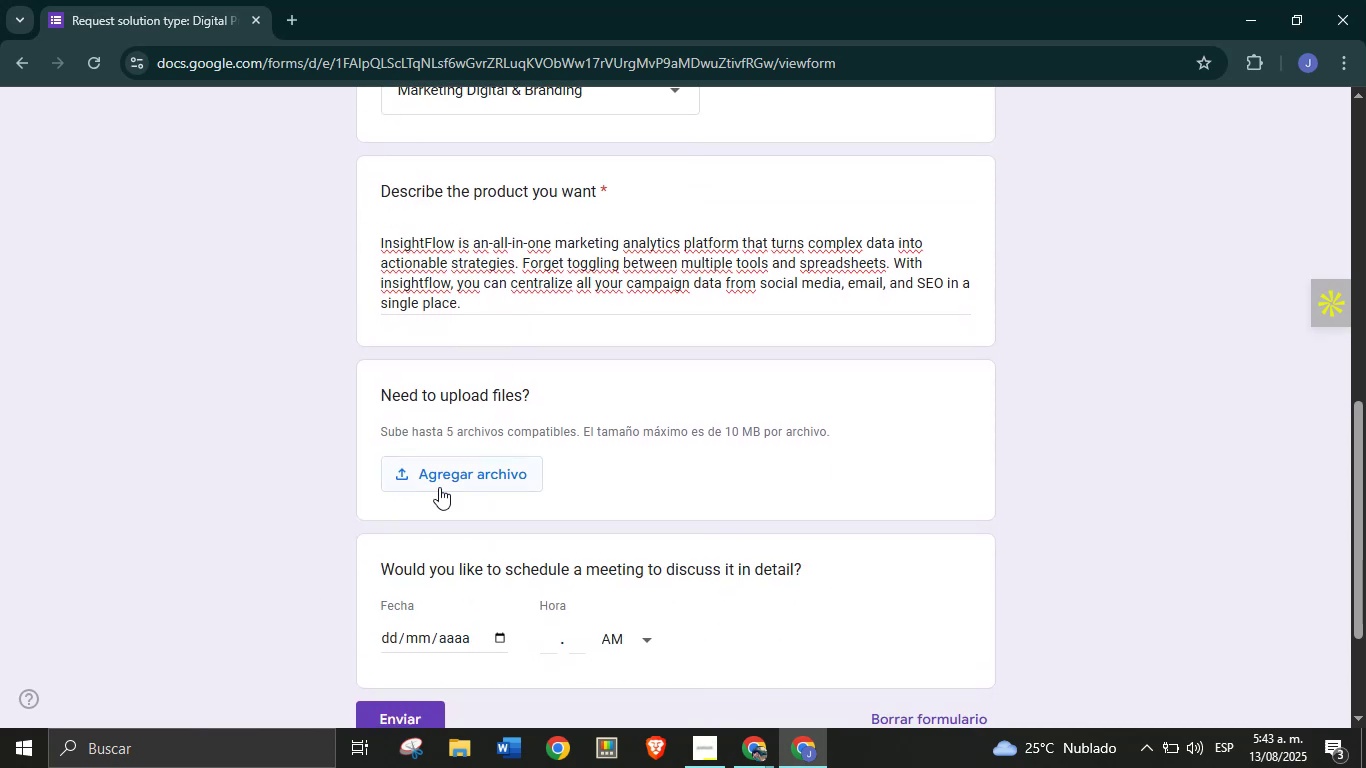 
left_click([441, 484])
 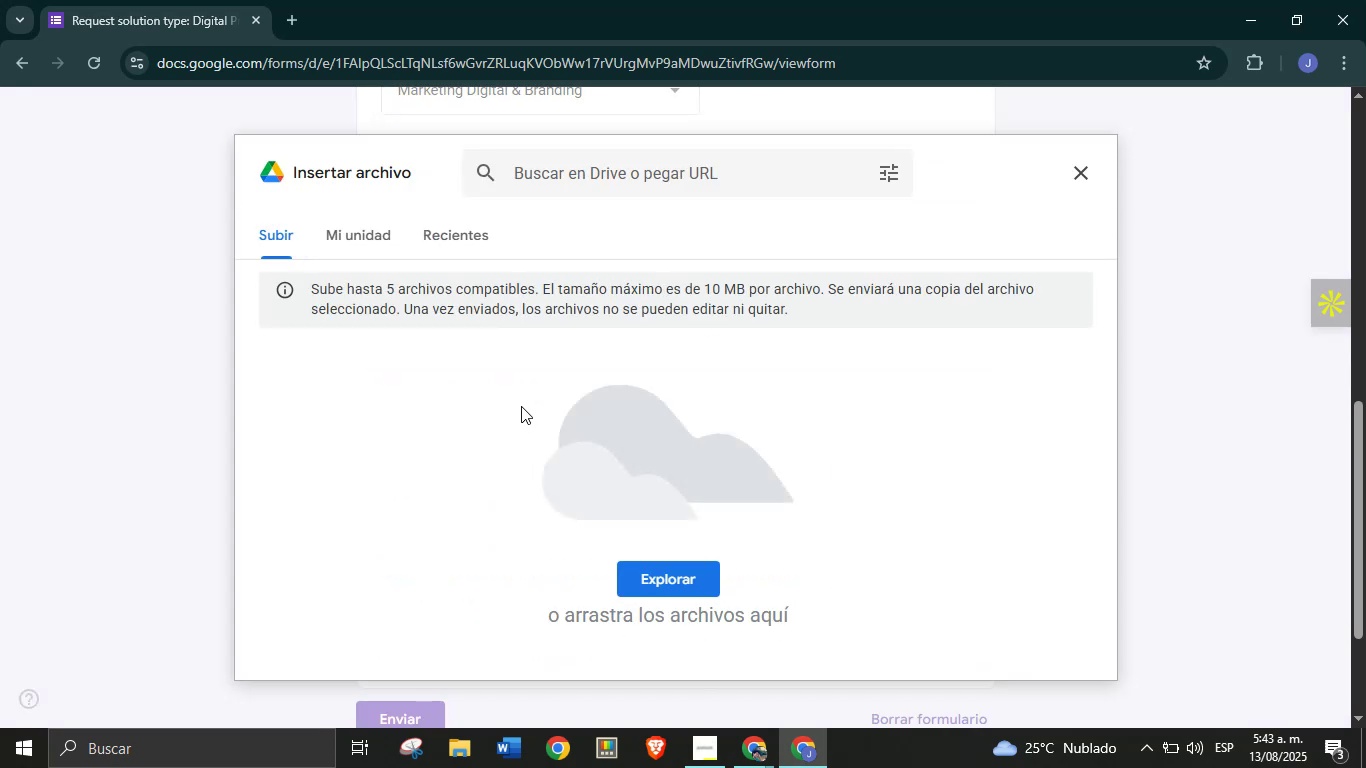 
left_click([658, 584])
 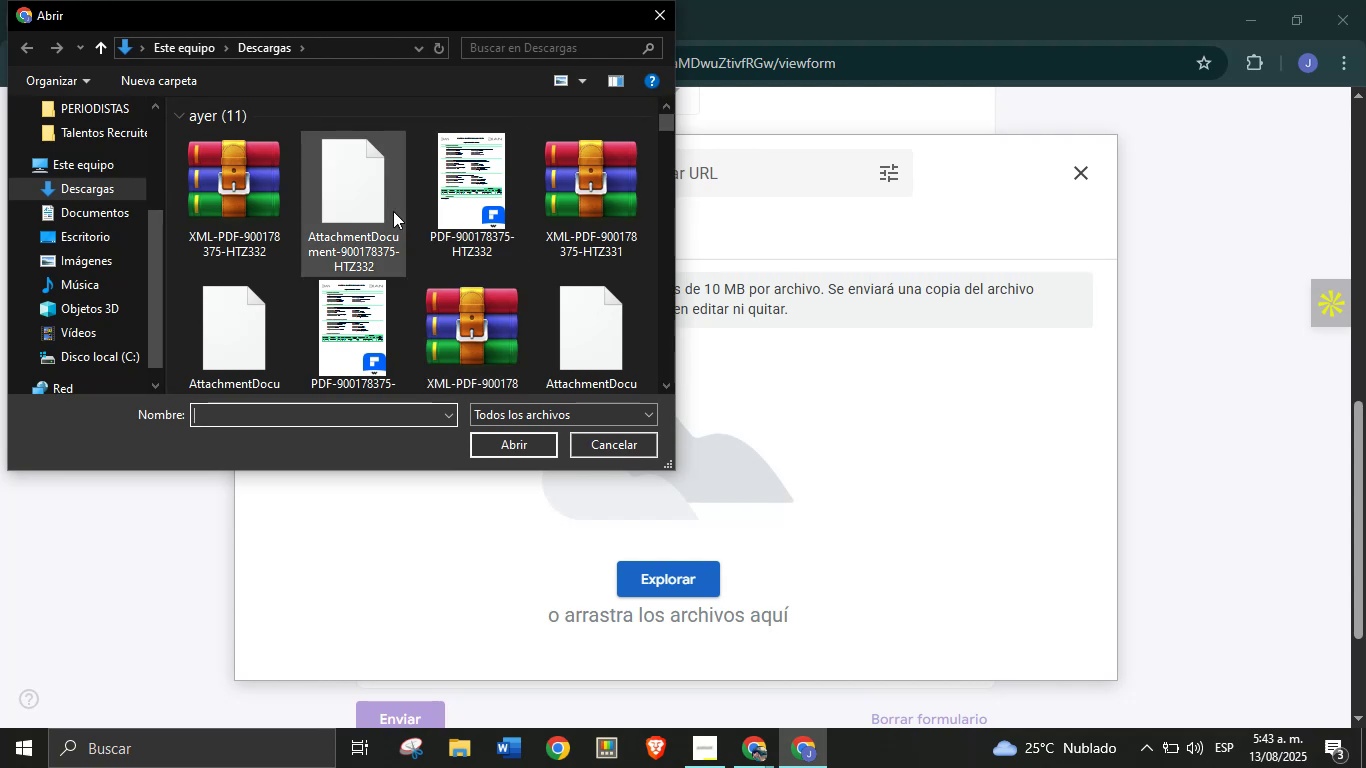 
left_click([458, 206])
 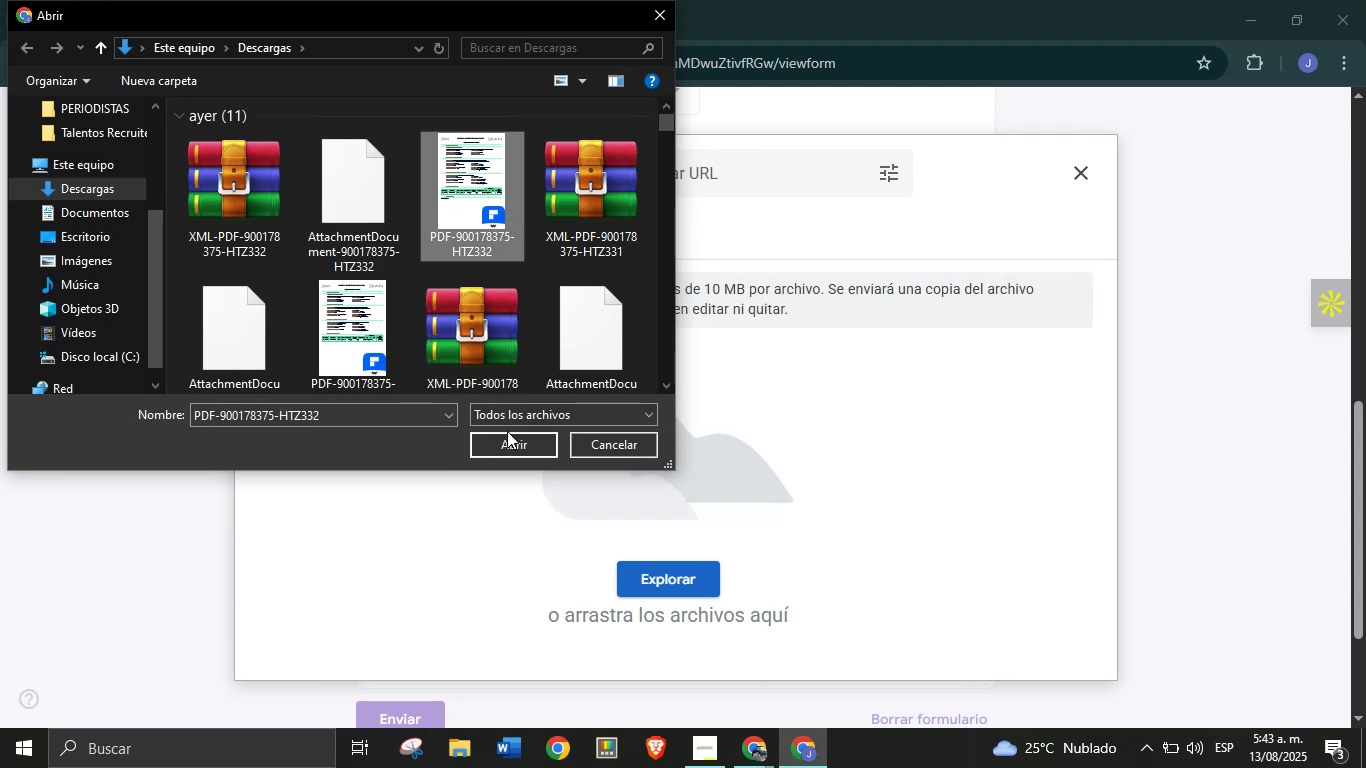 
left_click([510, 433])
 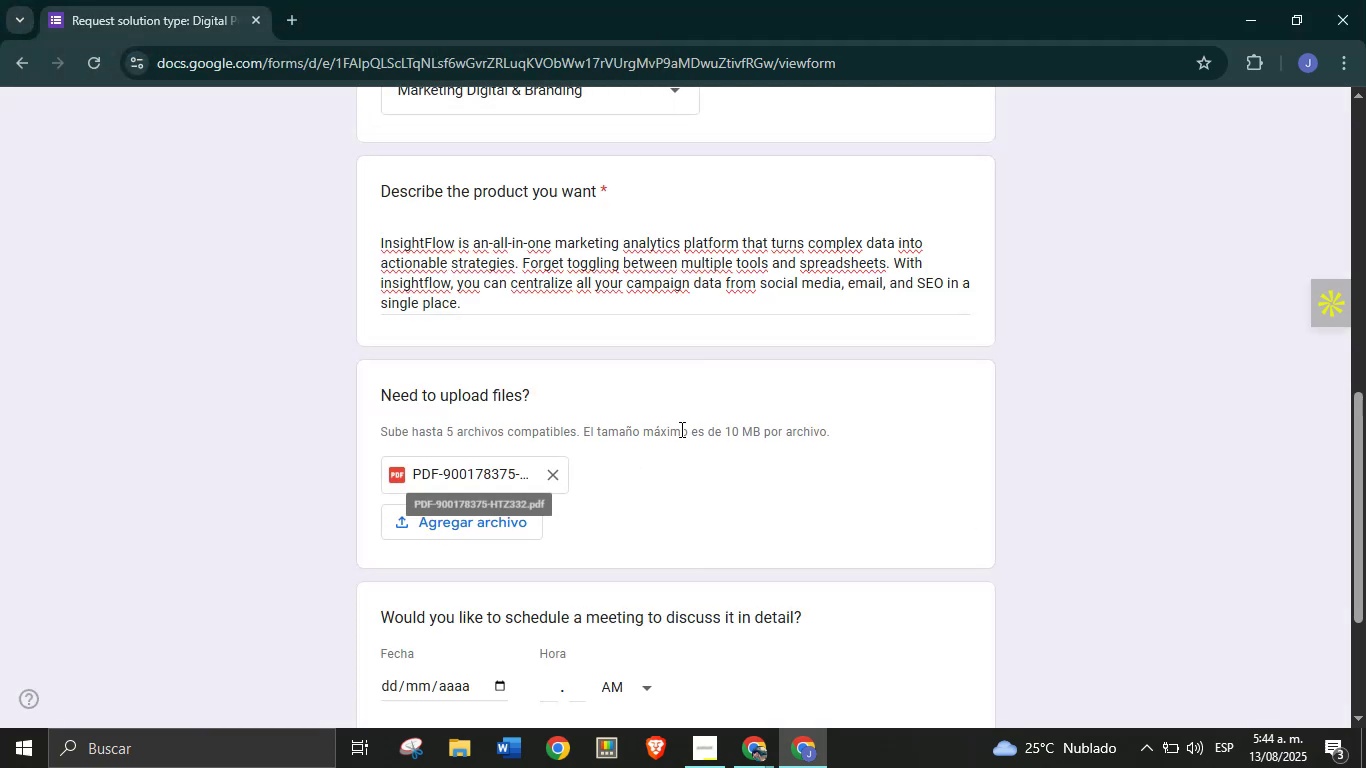 
left_click([434, 520])
 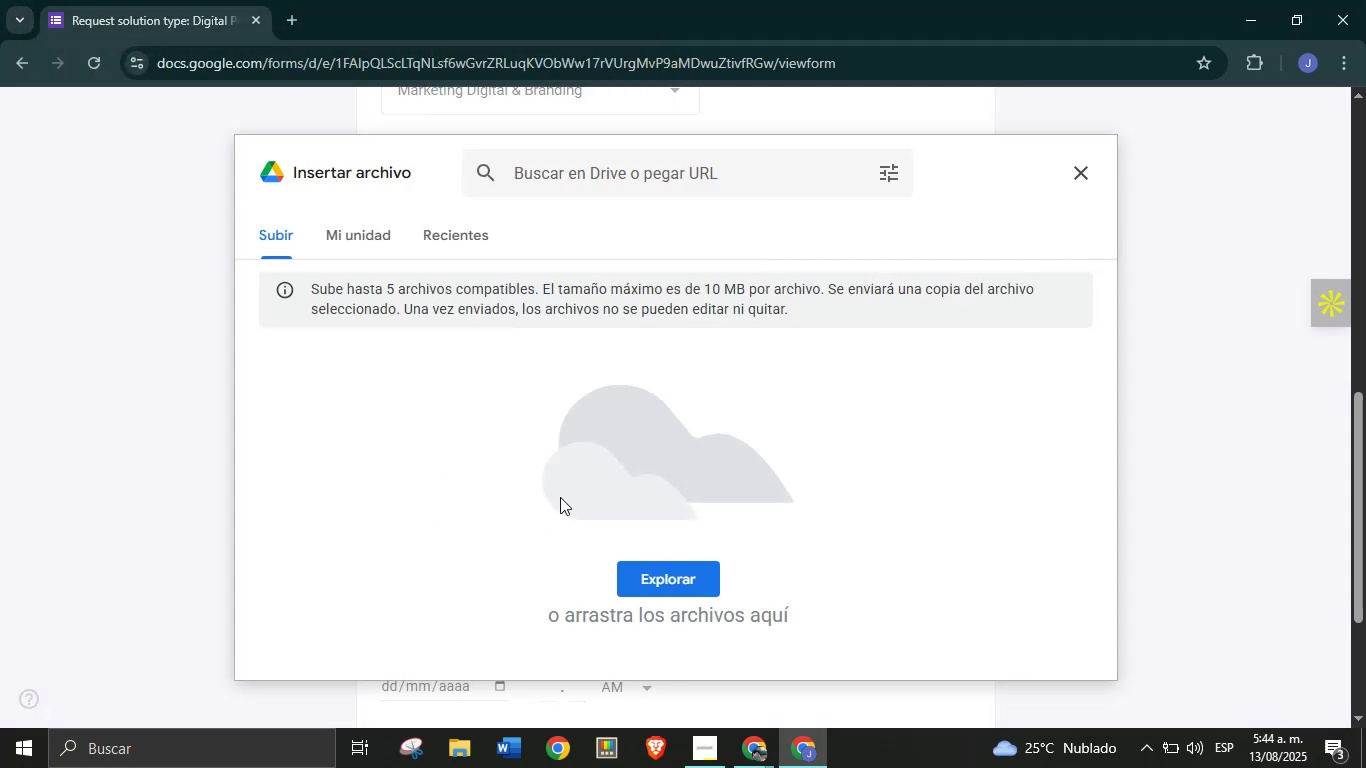 
left_click([633, 563])
 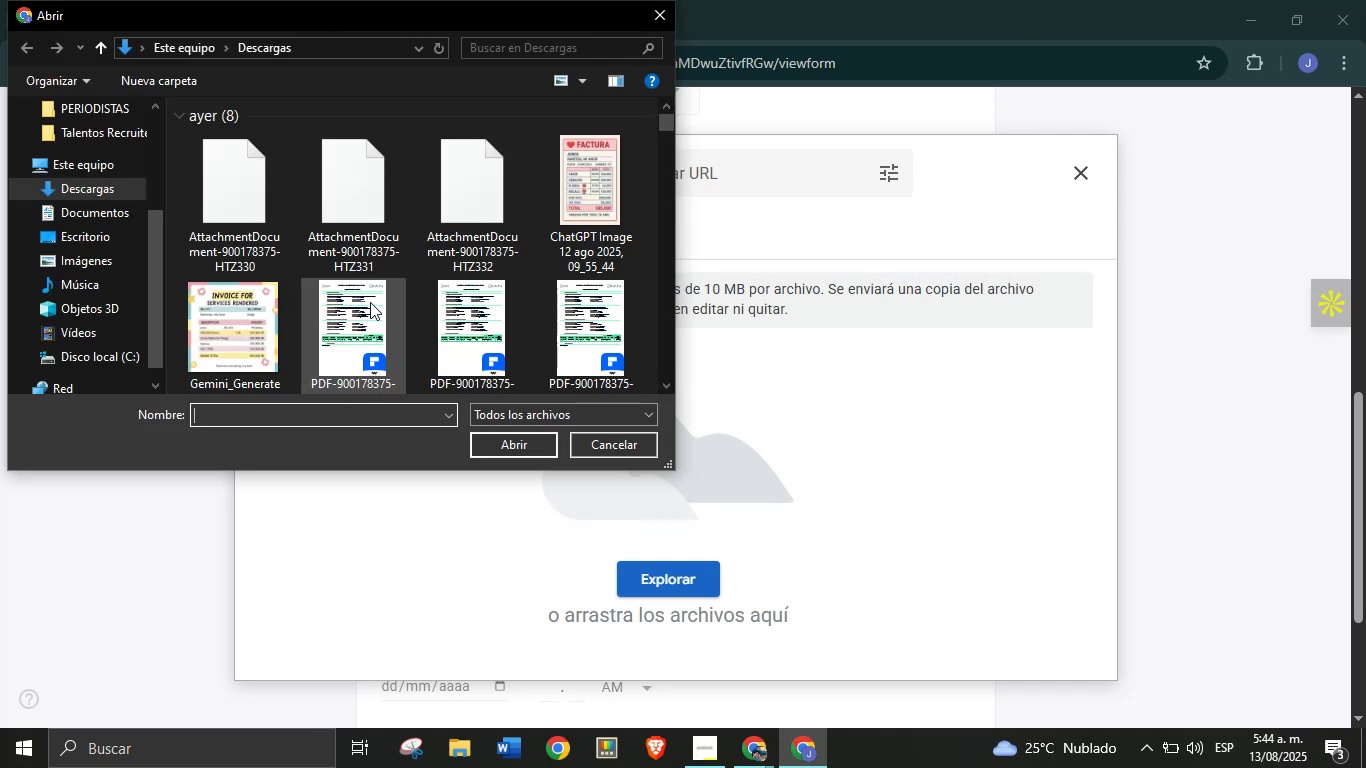 
left_click([344, 318])
 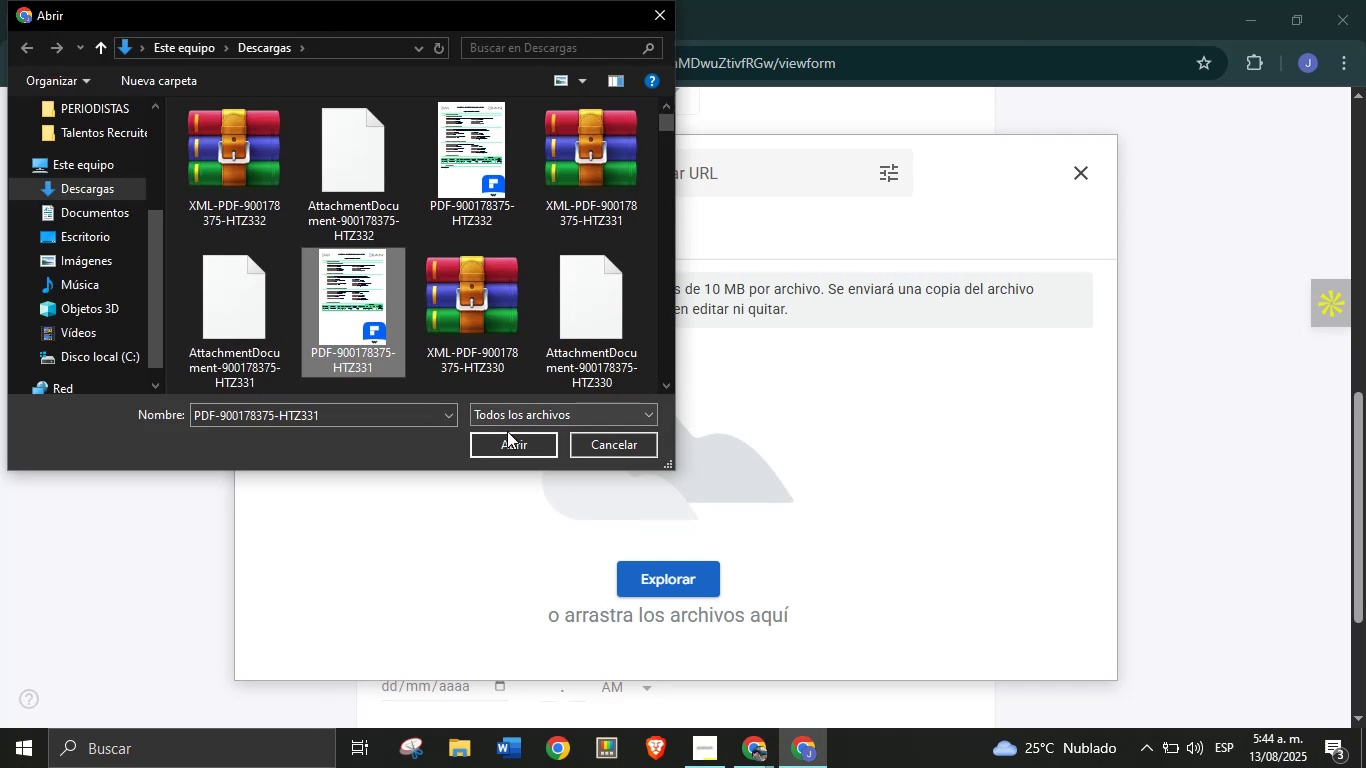 
left_click([509, 442])
 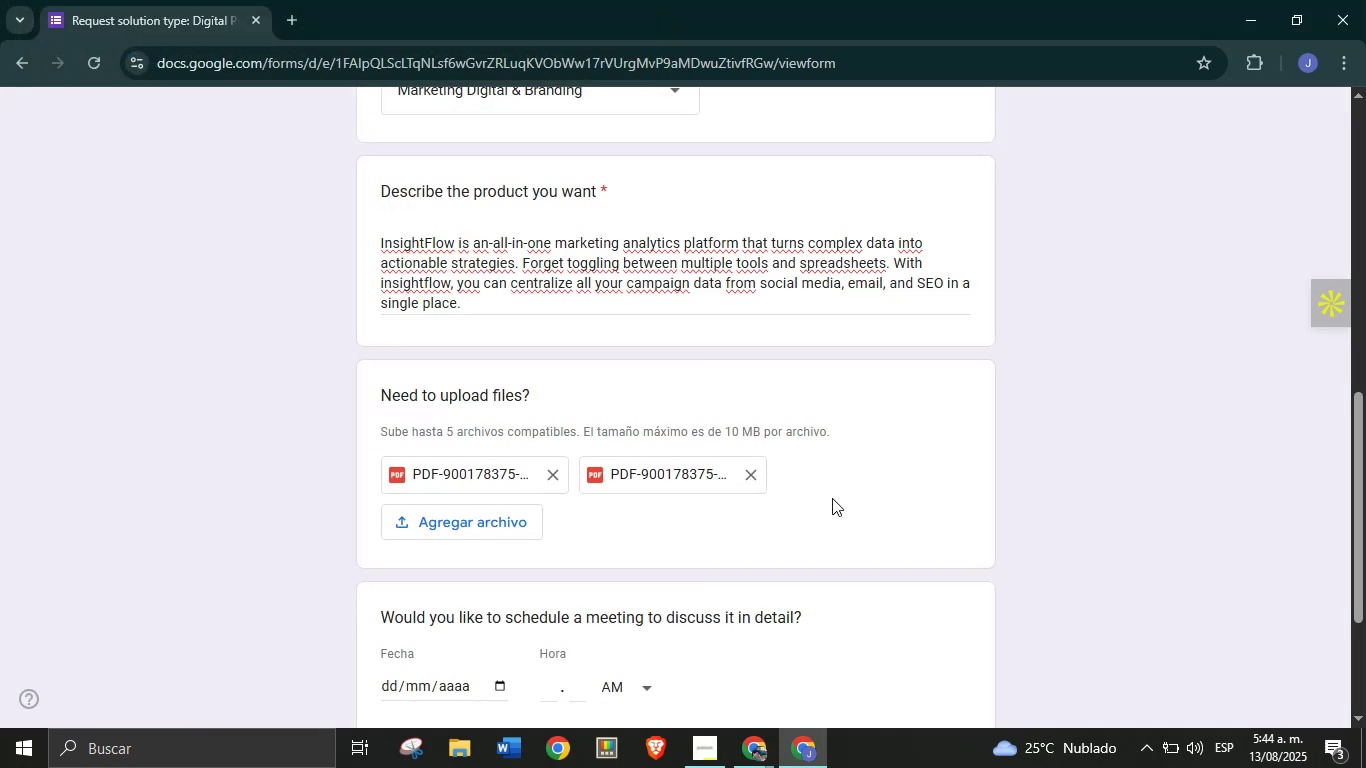 
scroll: coordinate [963, 503], scroll_direction: down, amount: 2.0
 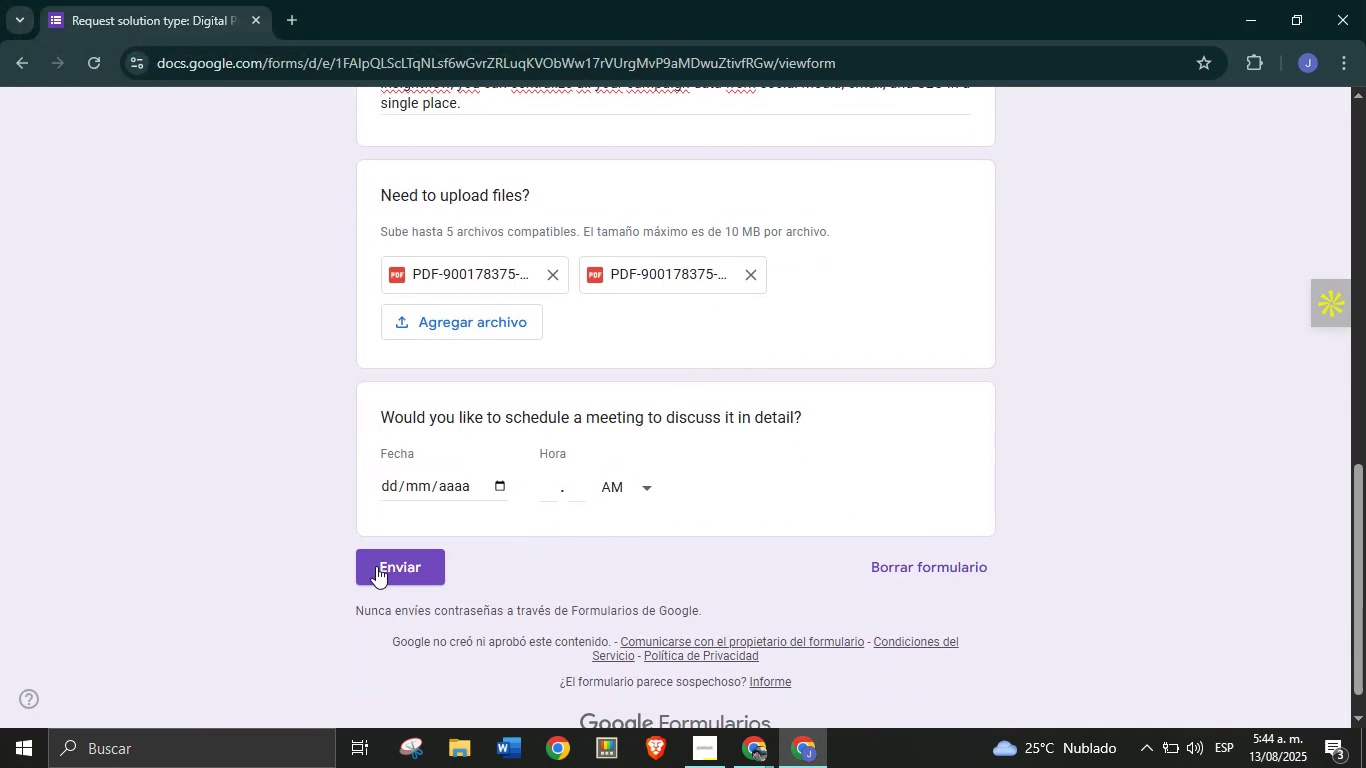 
left_click([382, 566])
 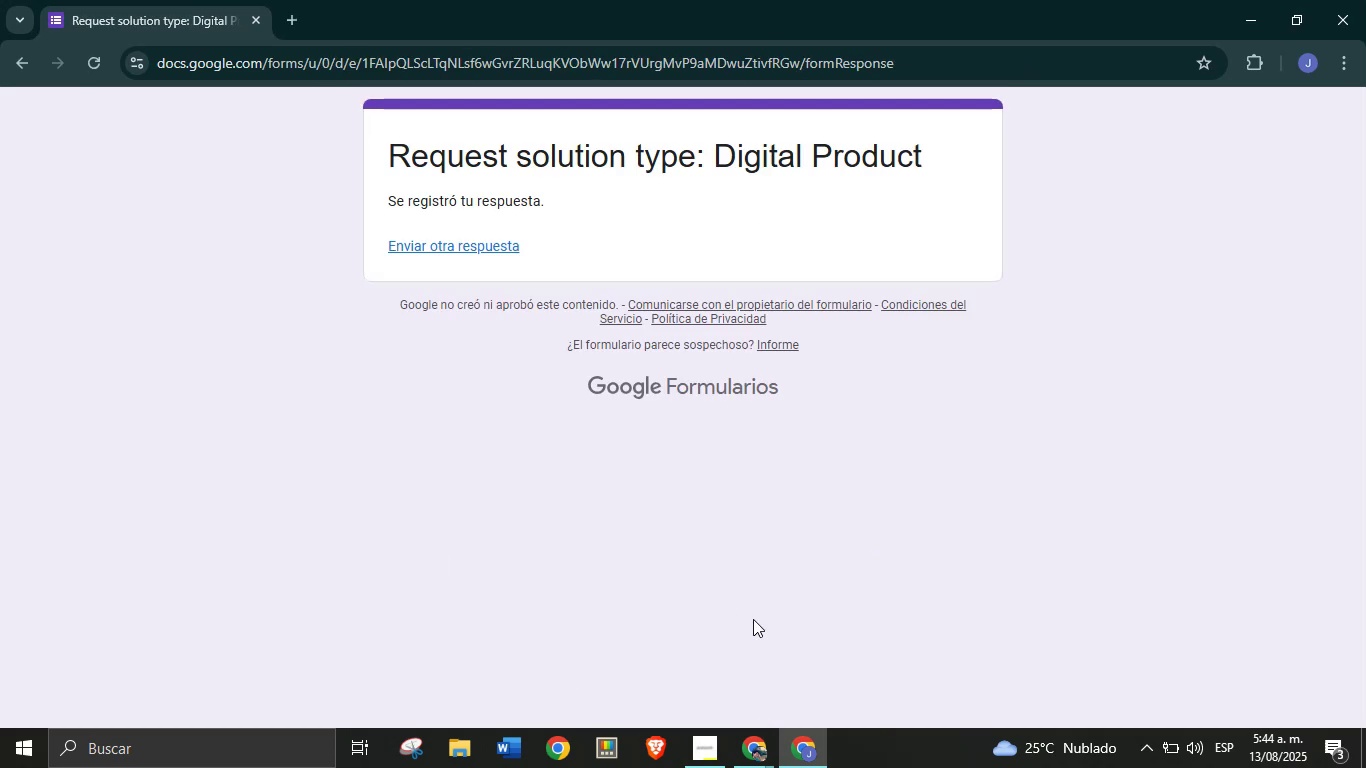 
wait(6.11)
 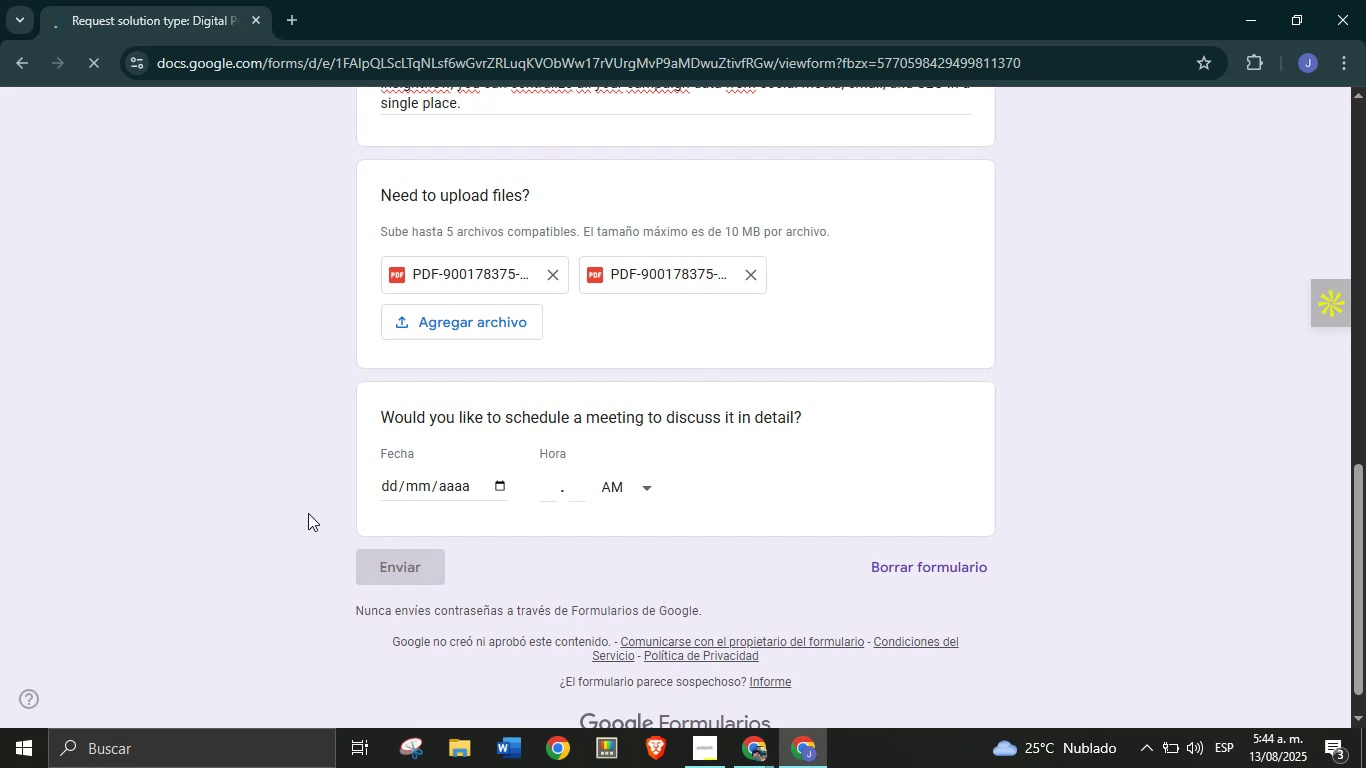 
left_click([671, 675])
 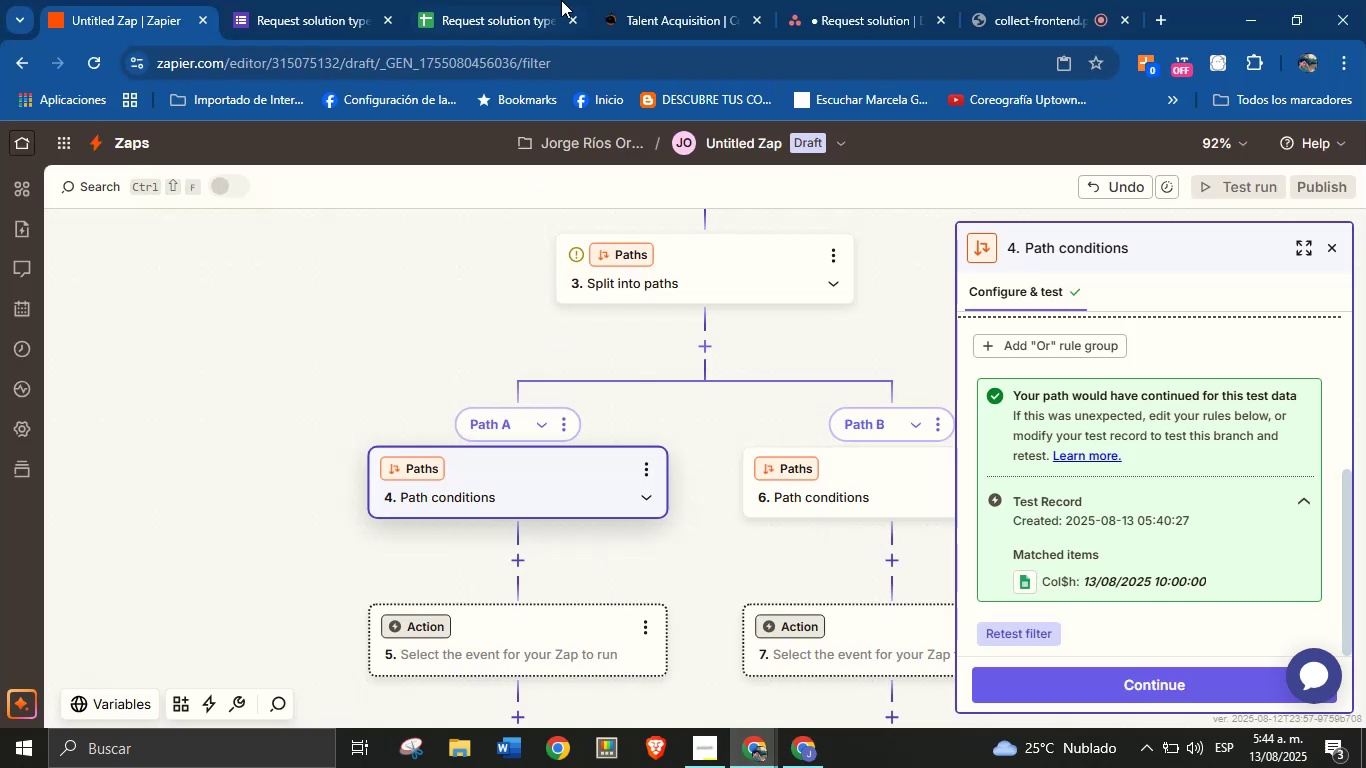 
left_click([520, 0])
 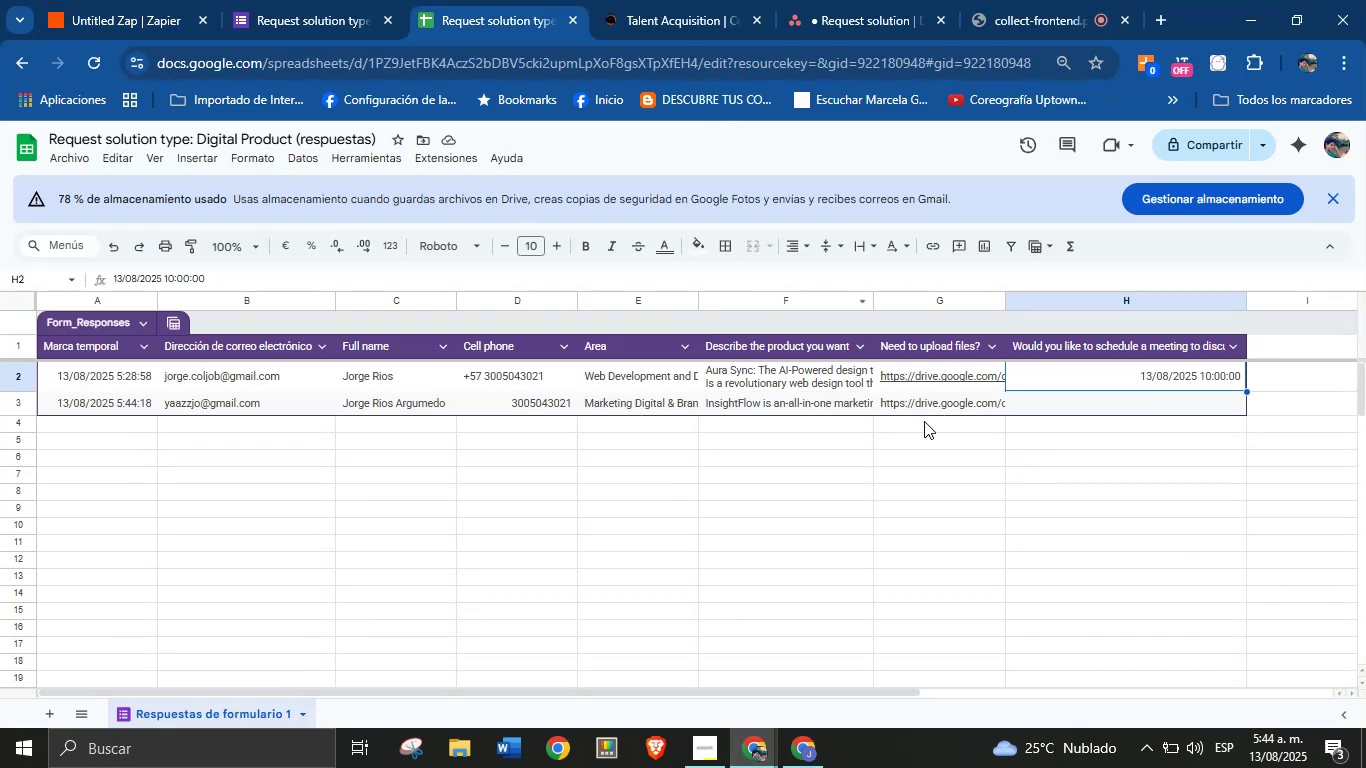 
left_click([934, 405])
 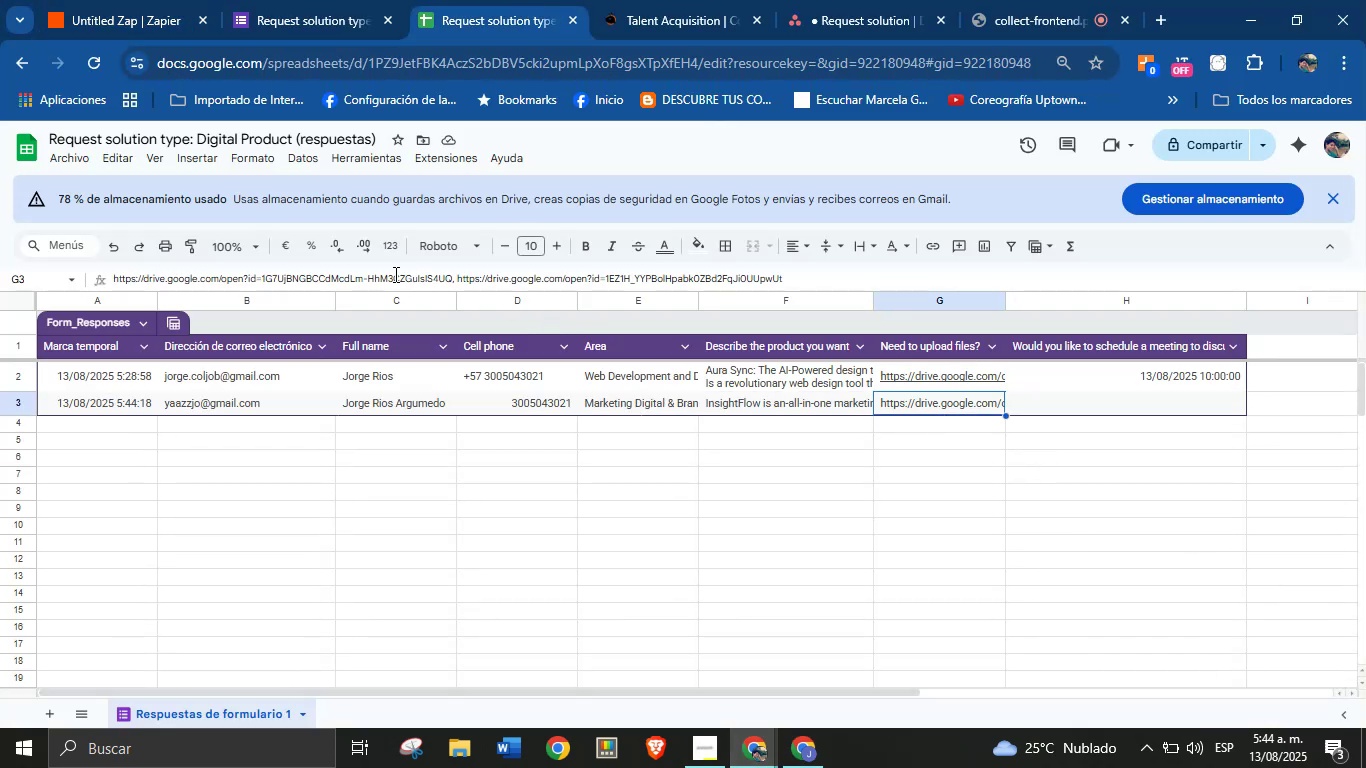 
left_click([358, 275])
 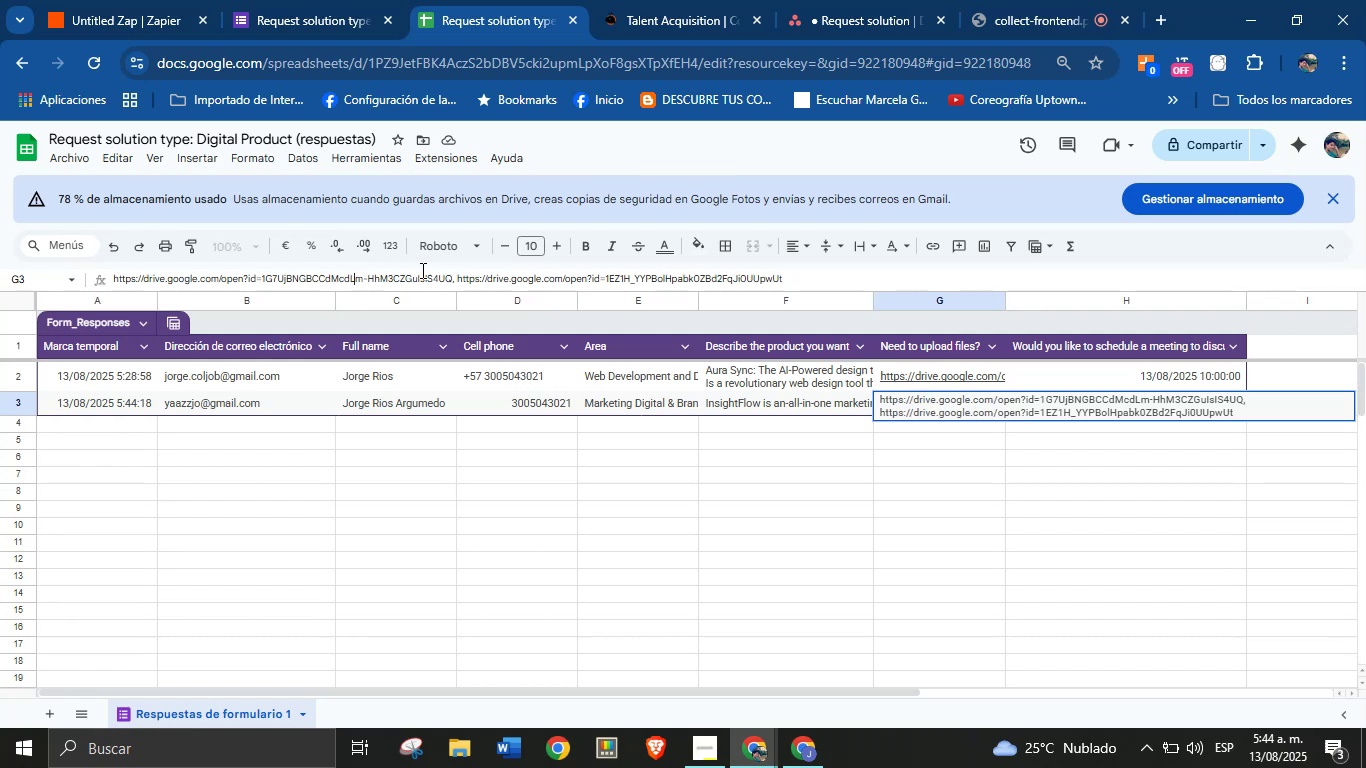 
left_click([135, 0])
 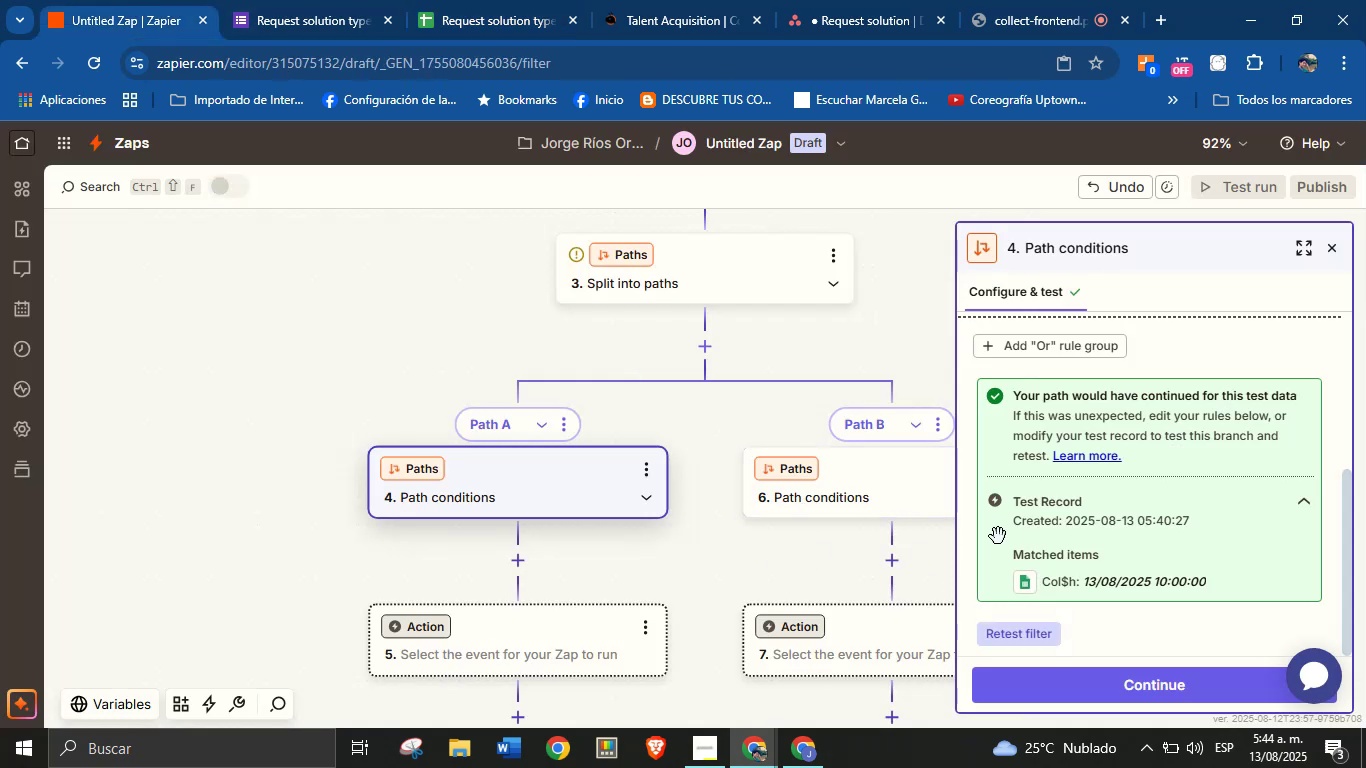 
scroll: coordinate [1153, 498], scroll_direction: up, amount: 3.0
 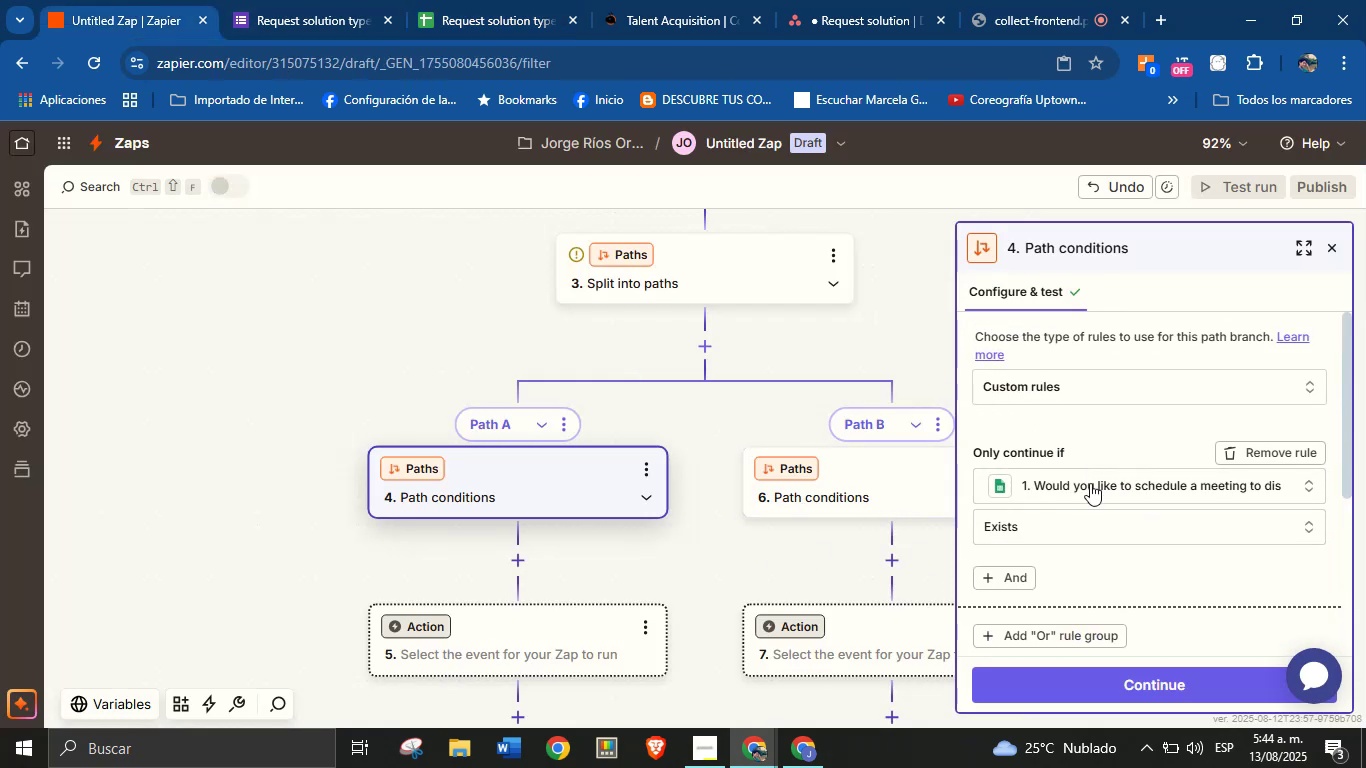 
left_click([1098, 491])
 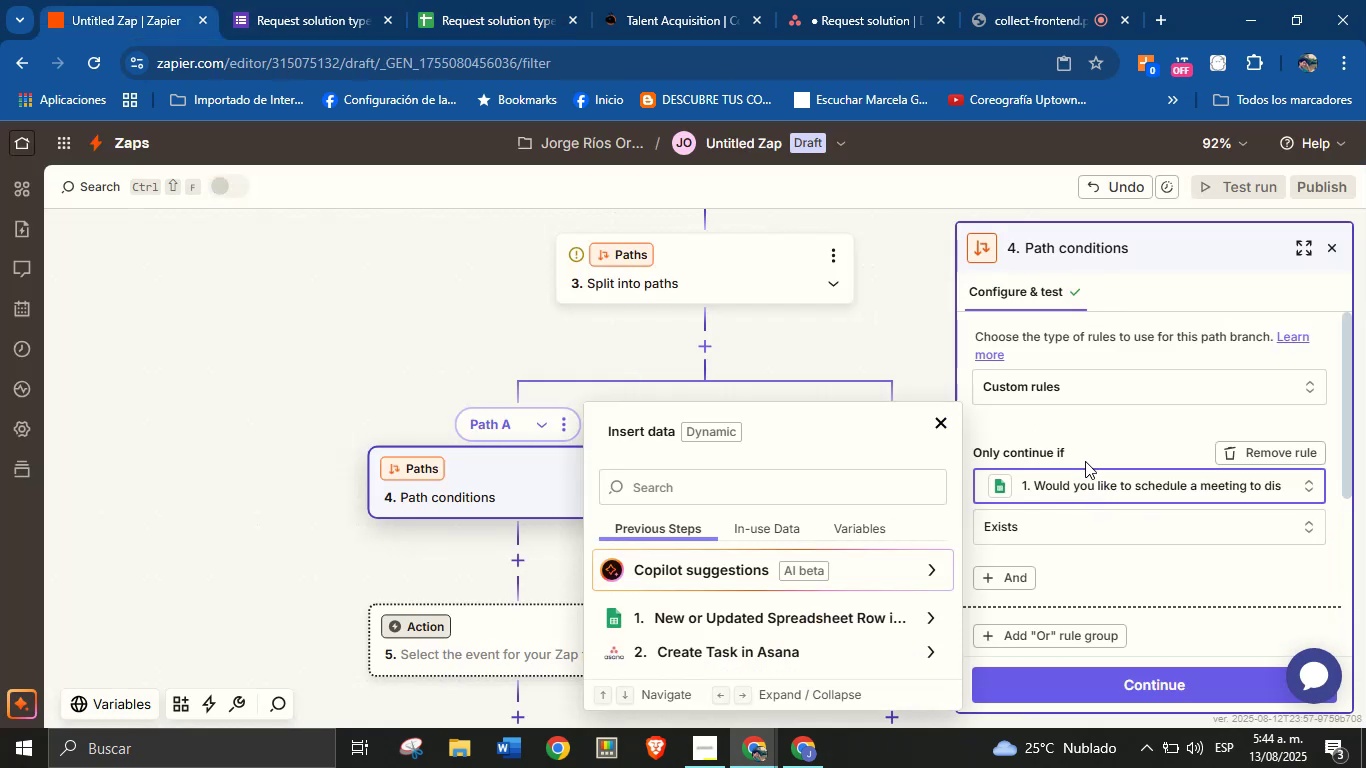 
left_click([1110, 437])
 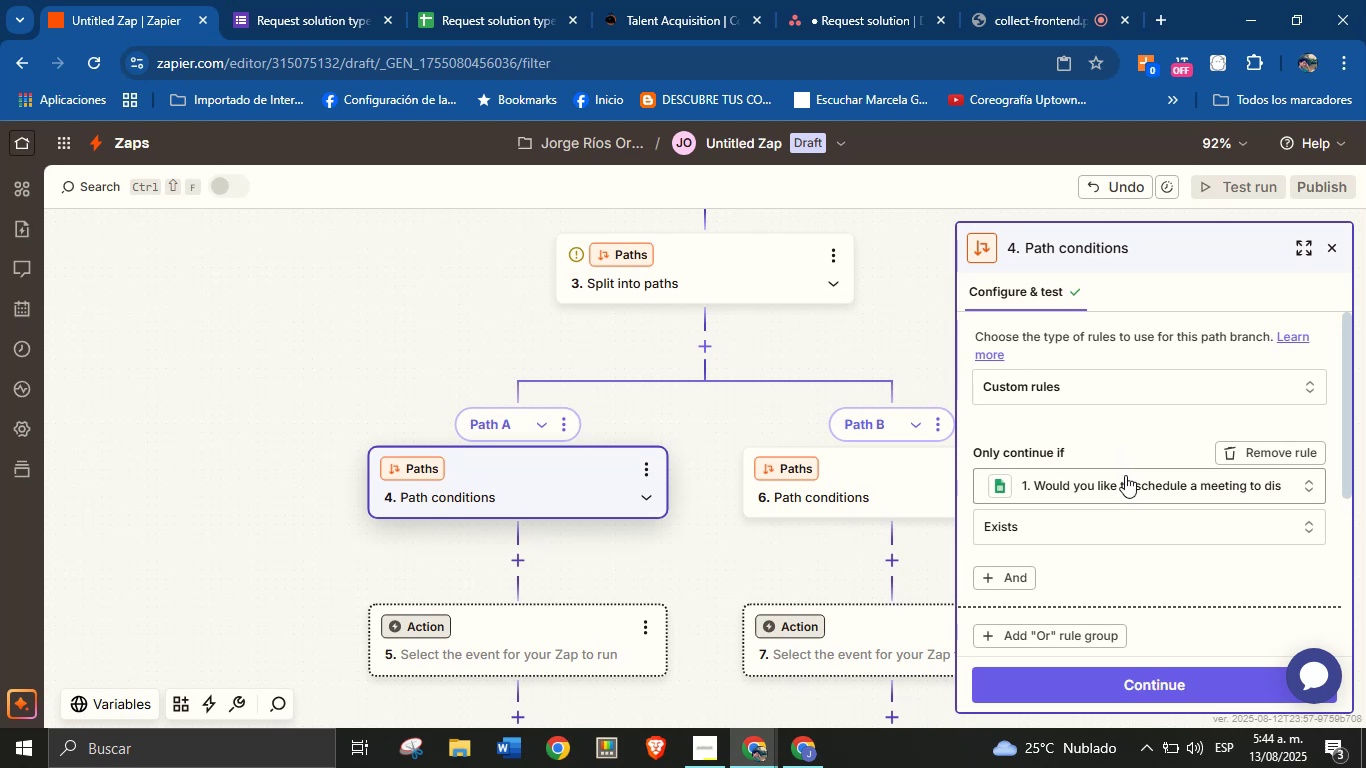 
scroll: coordinate [1144, 485], scroll_direction: up, amount: 1.0
 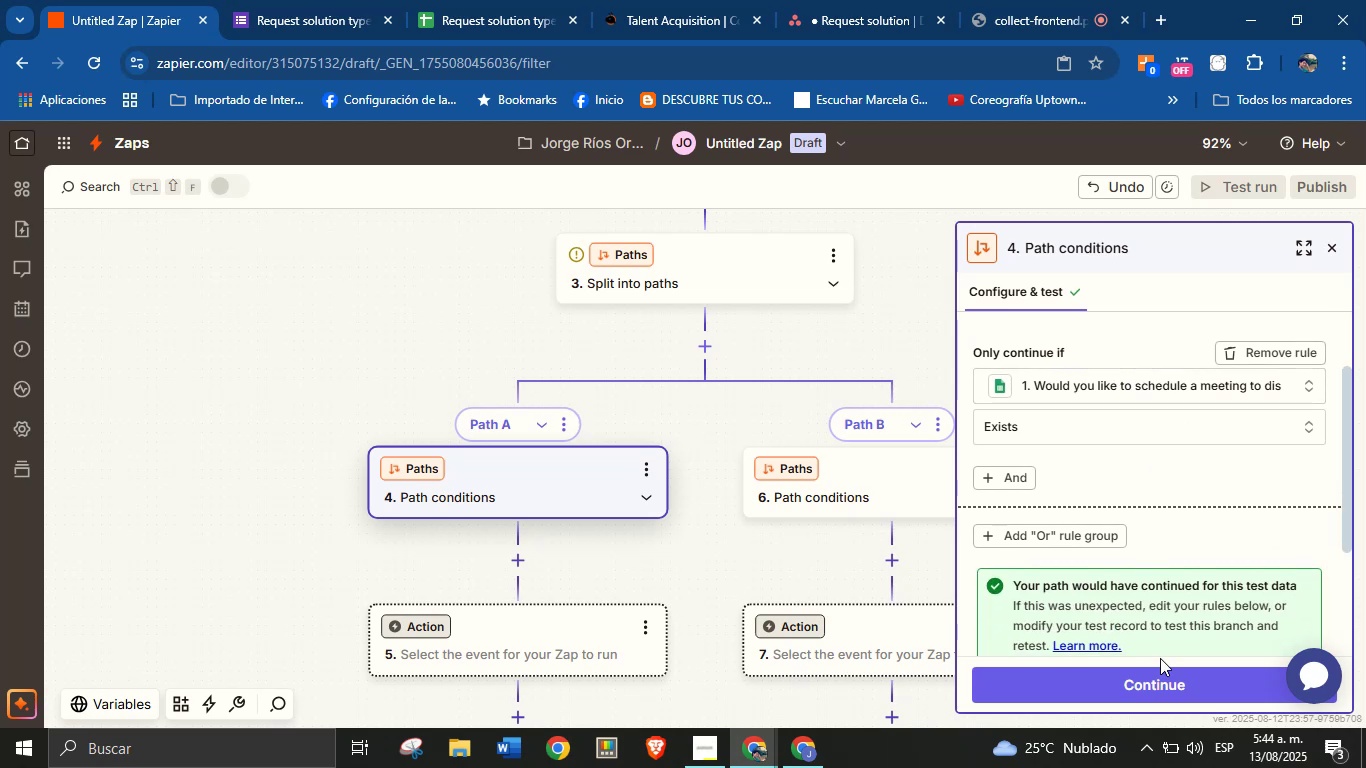 
left_click([1160, 683])
 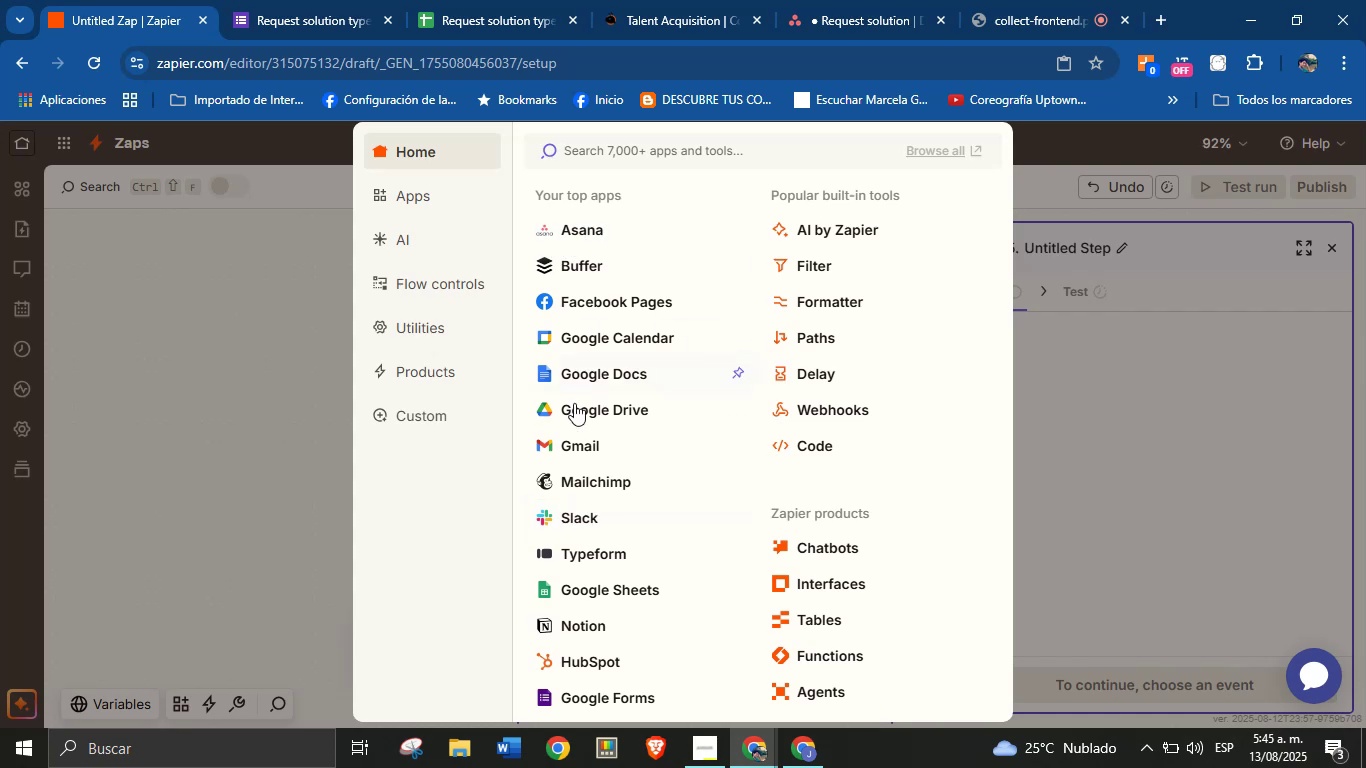 
wait(28.93)
 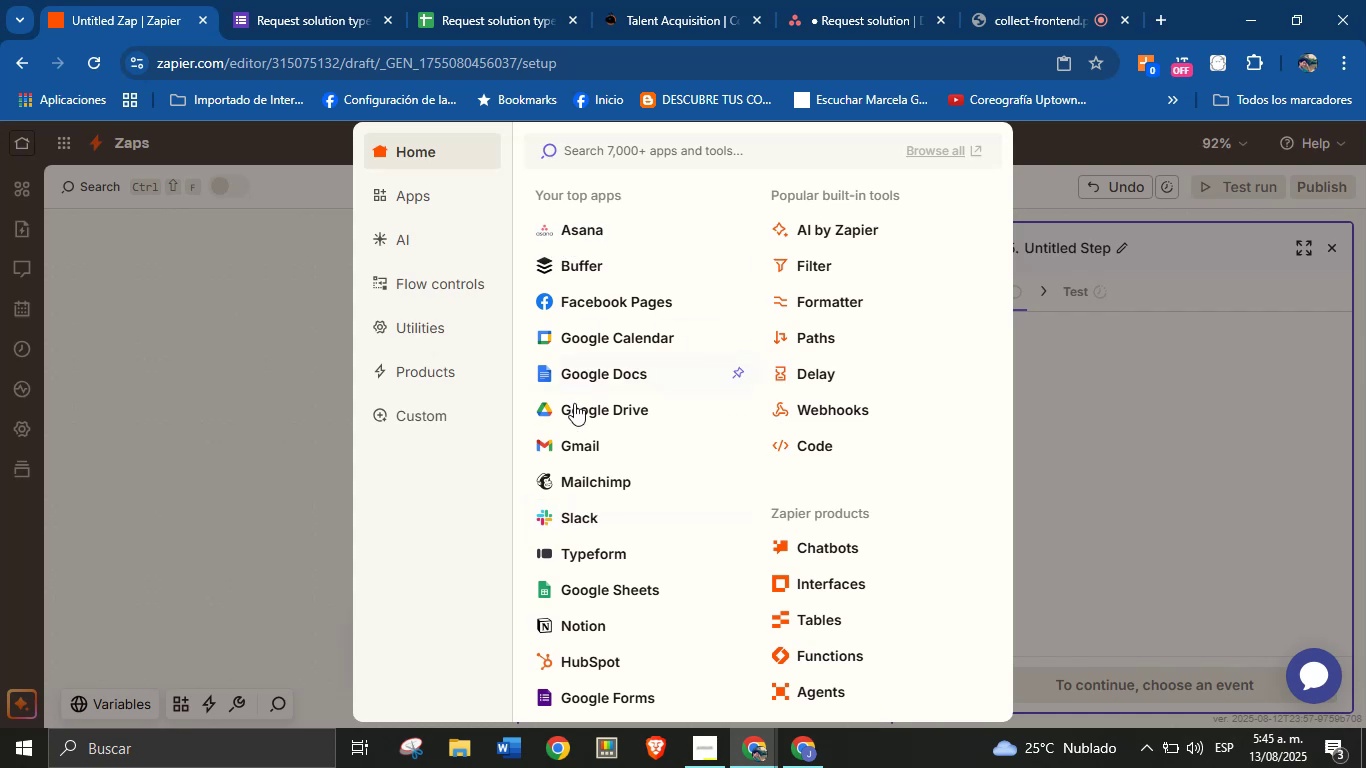 
scroll: coordinate [615, 564], scroll_direction: down, amount: 1.0
 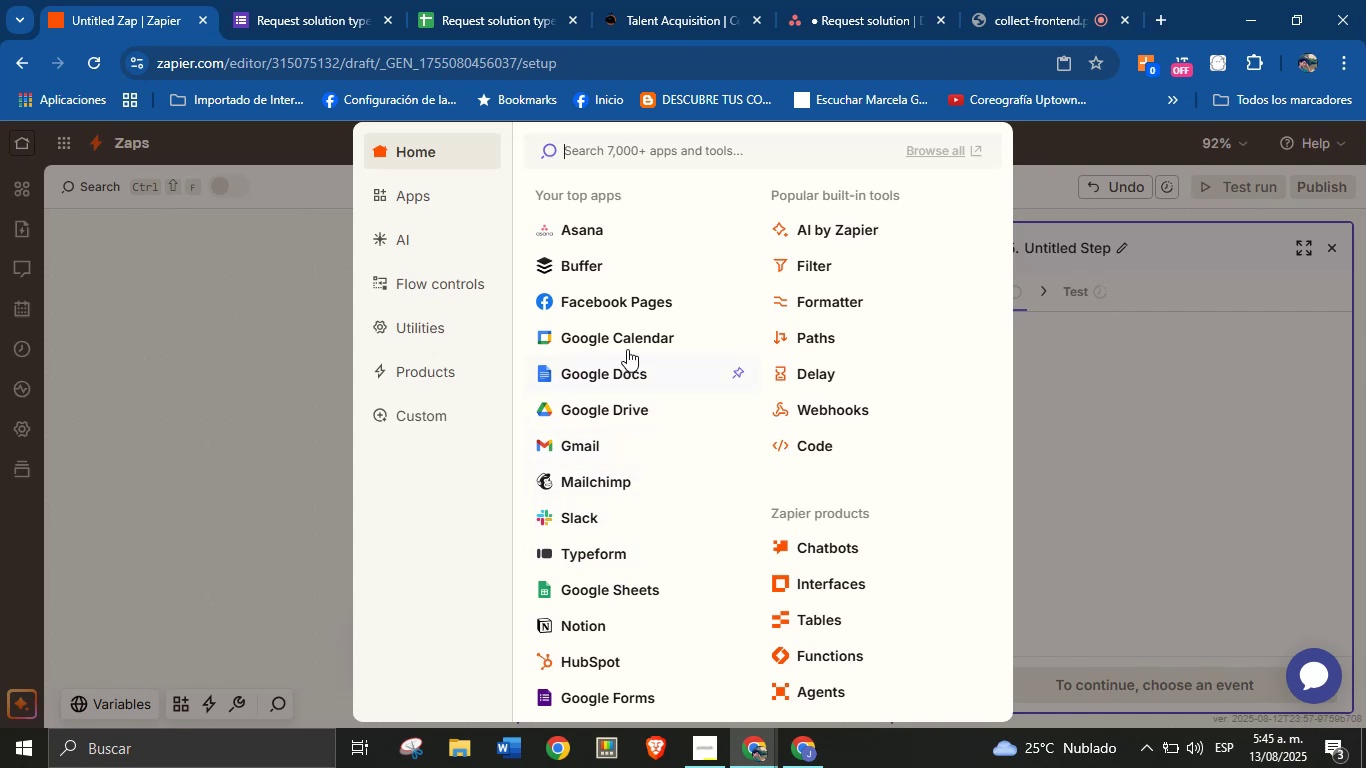 
left_click([627, 346])
 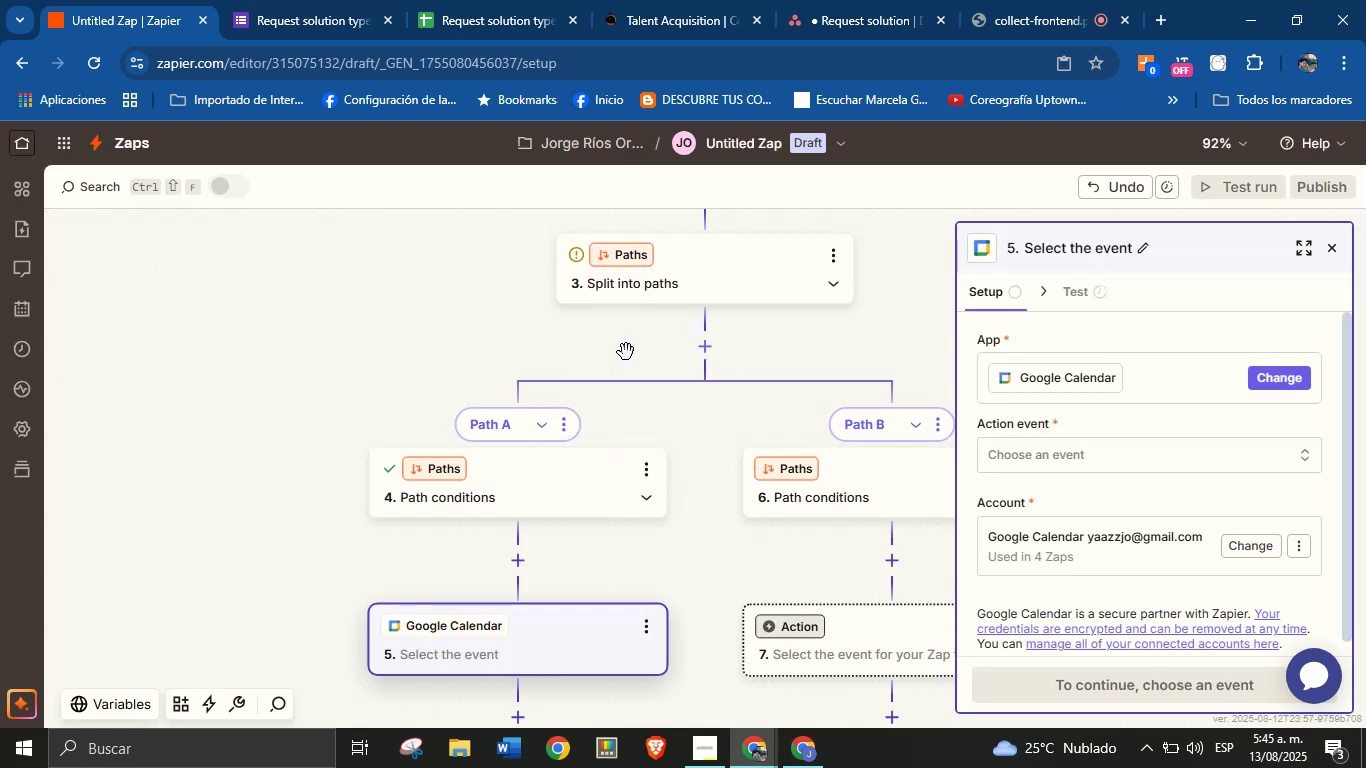 
wait(5.38)
 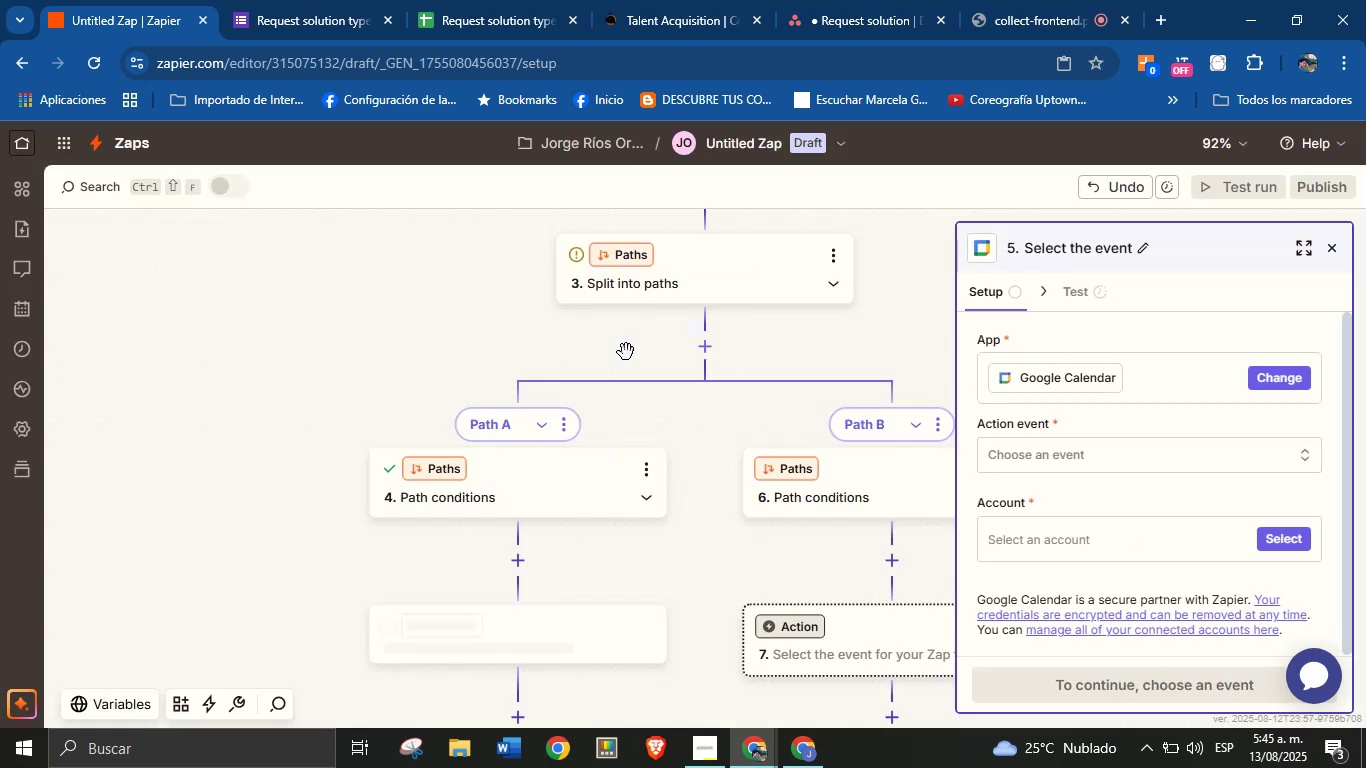 
left_click([1039, 463])
 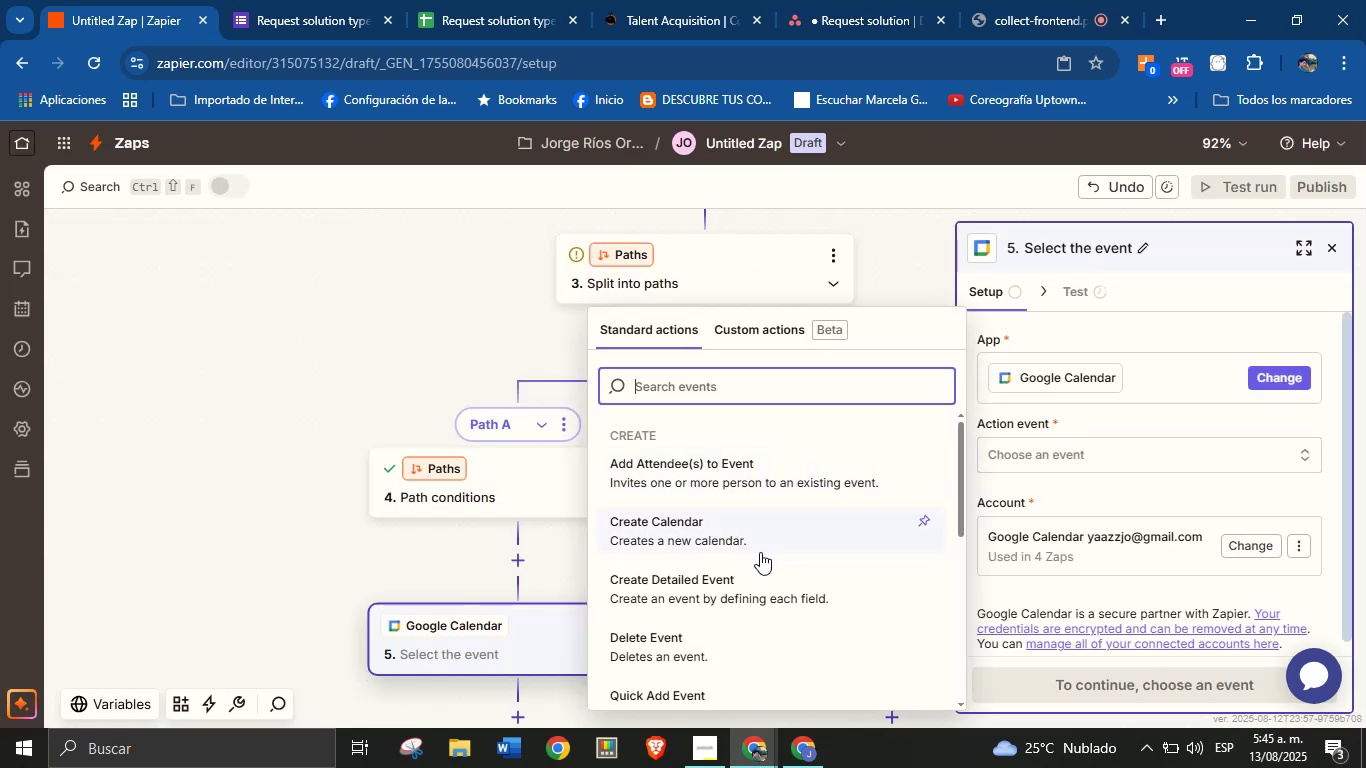 
left_click([761, 588])
 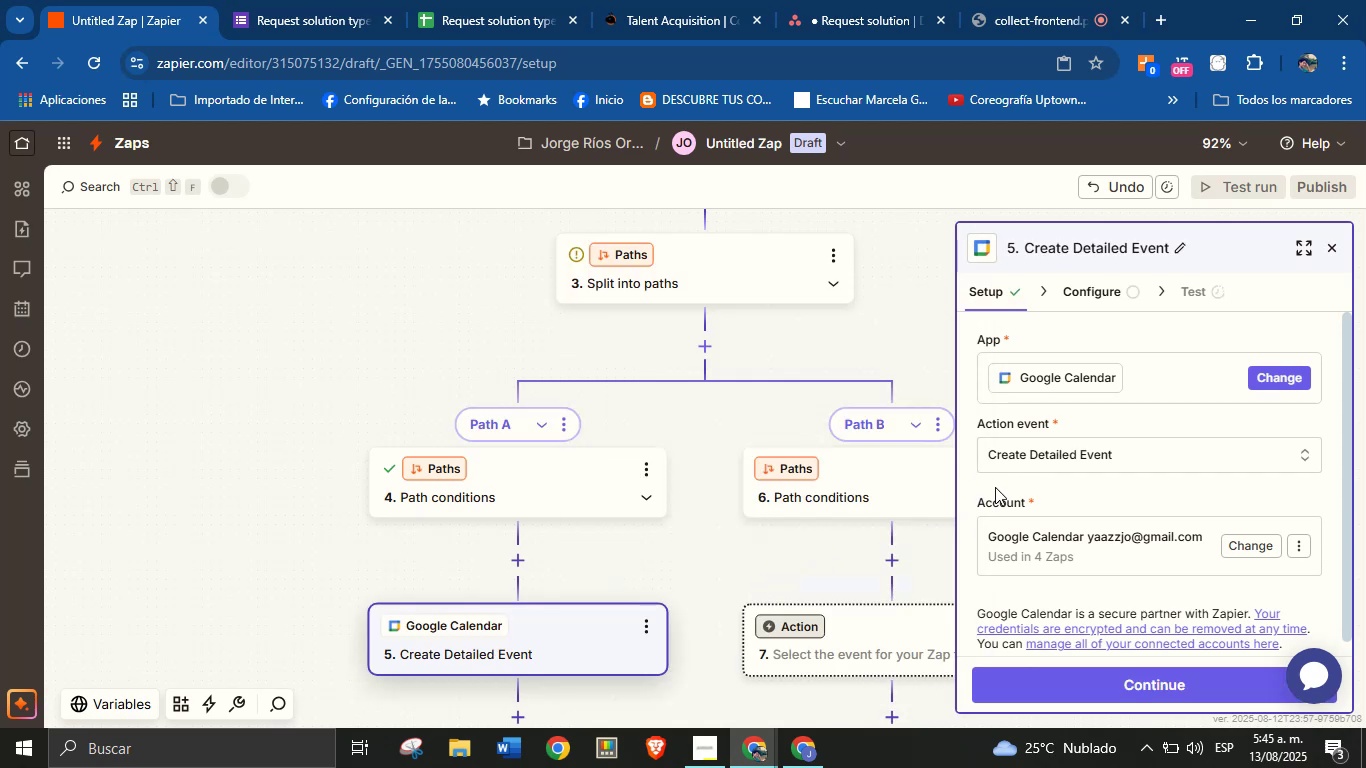 
wait(6.06)
 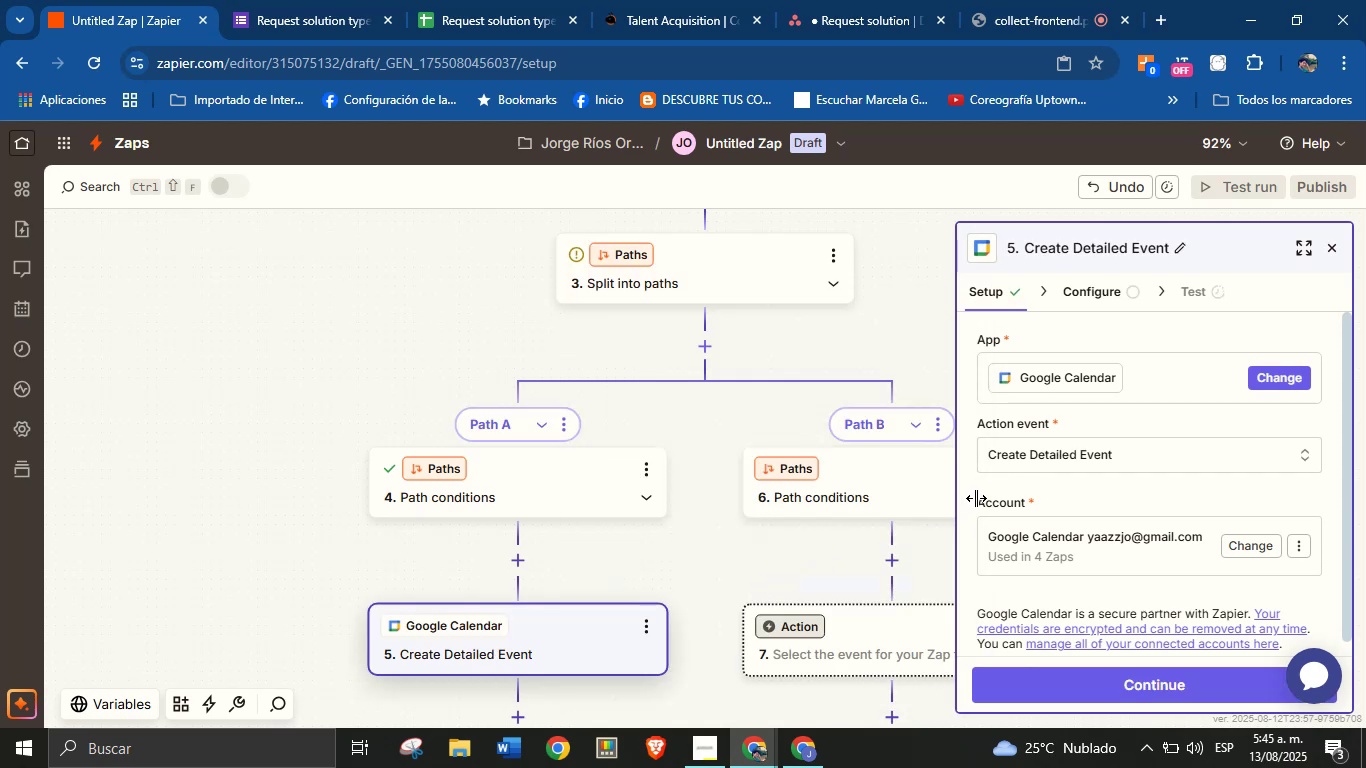 
scroll: coordinate [1067, 484], scroll_direction: down, amount: 1.0
 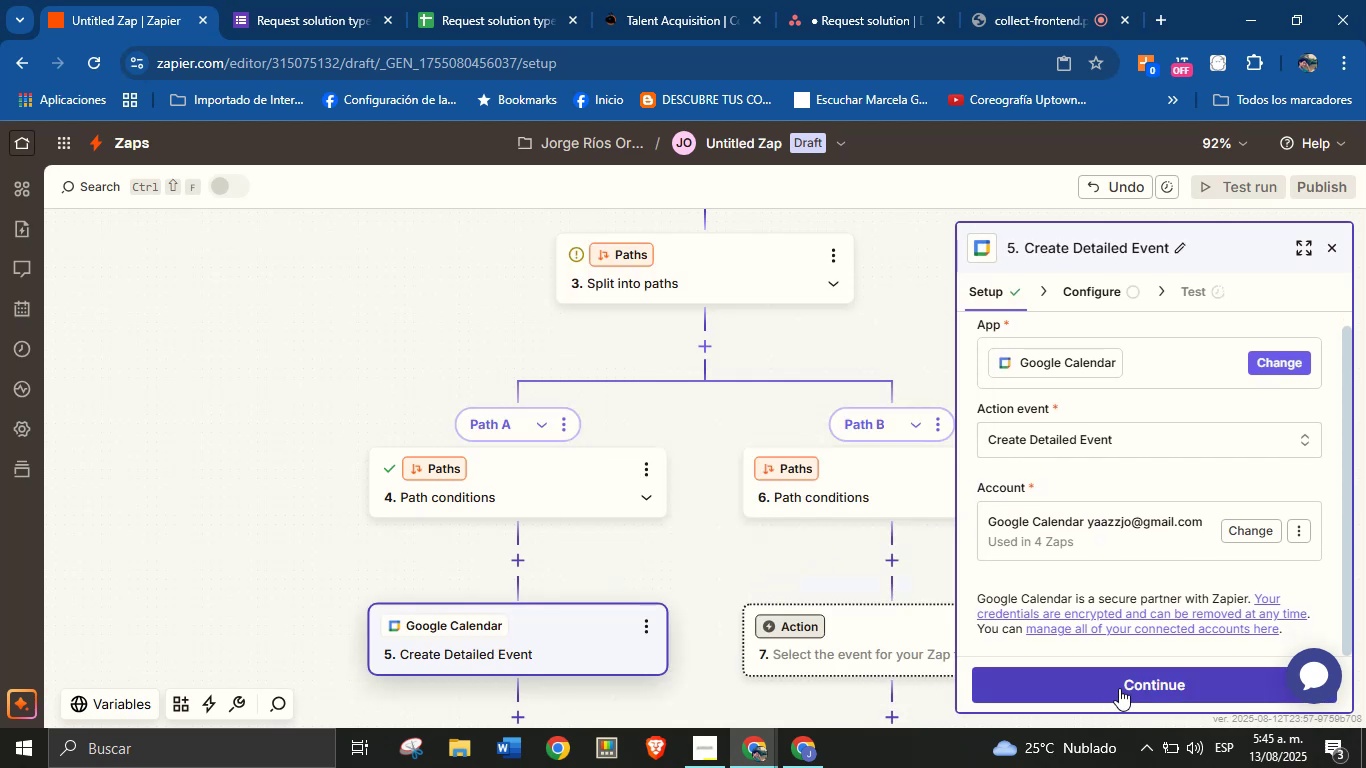 
left_click([1121, 686])
 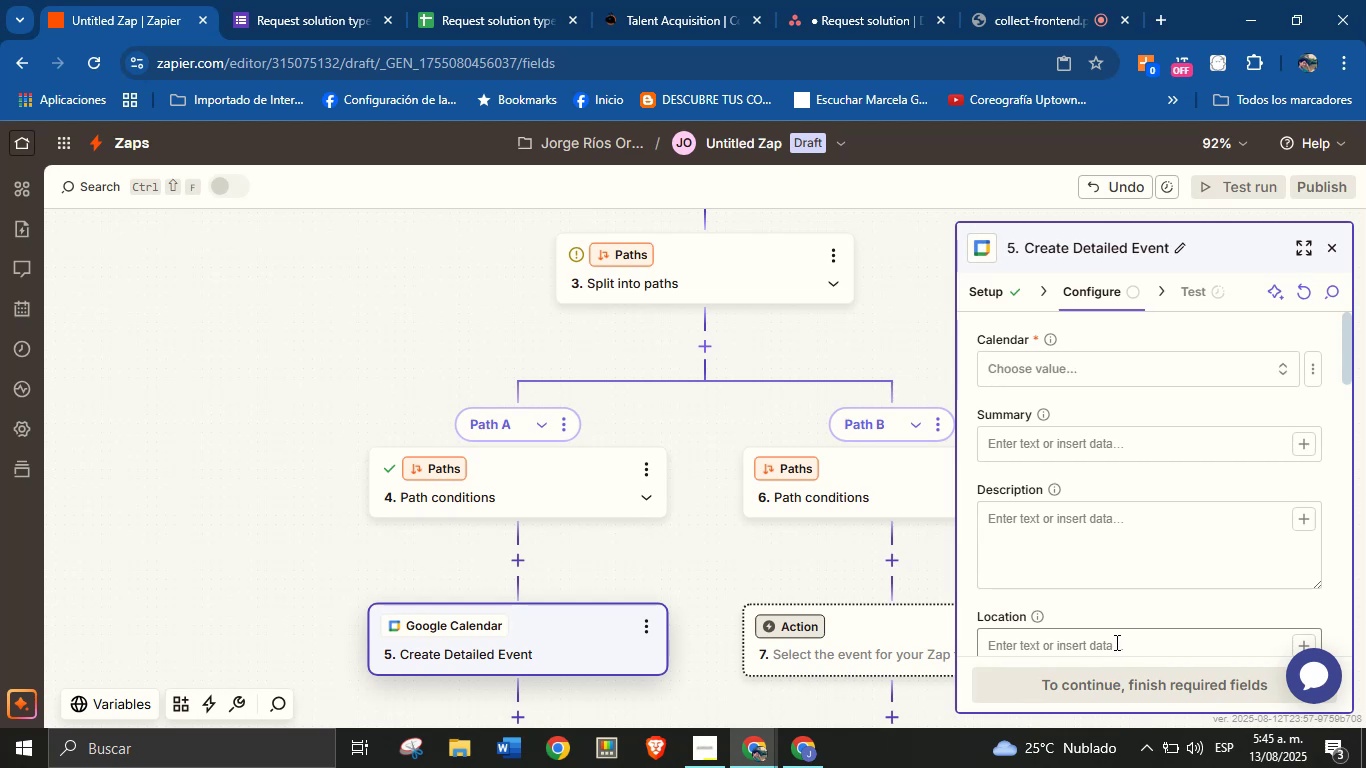 
left_click([1120, 382])
 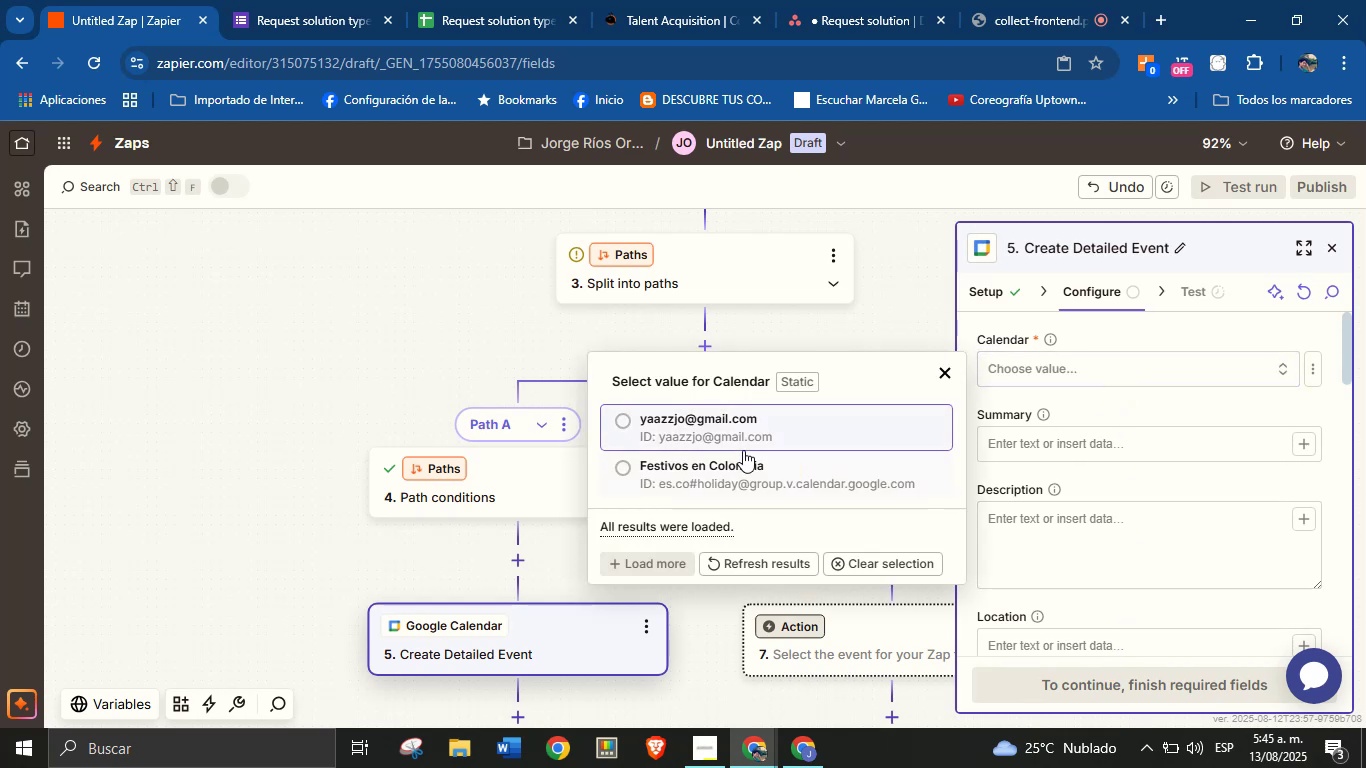 
left_click([749, 434])
 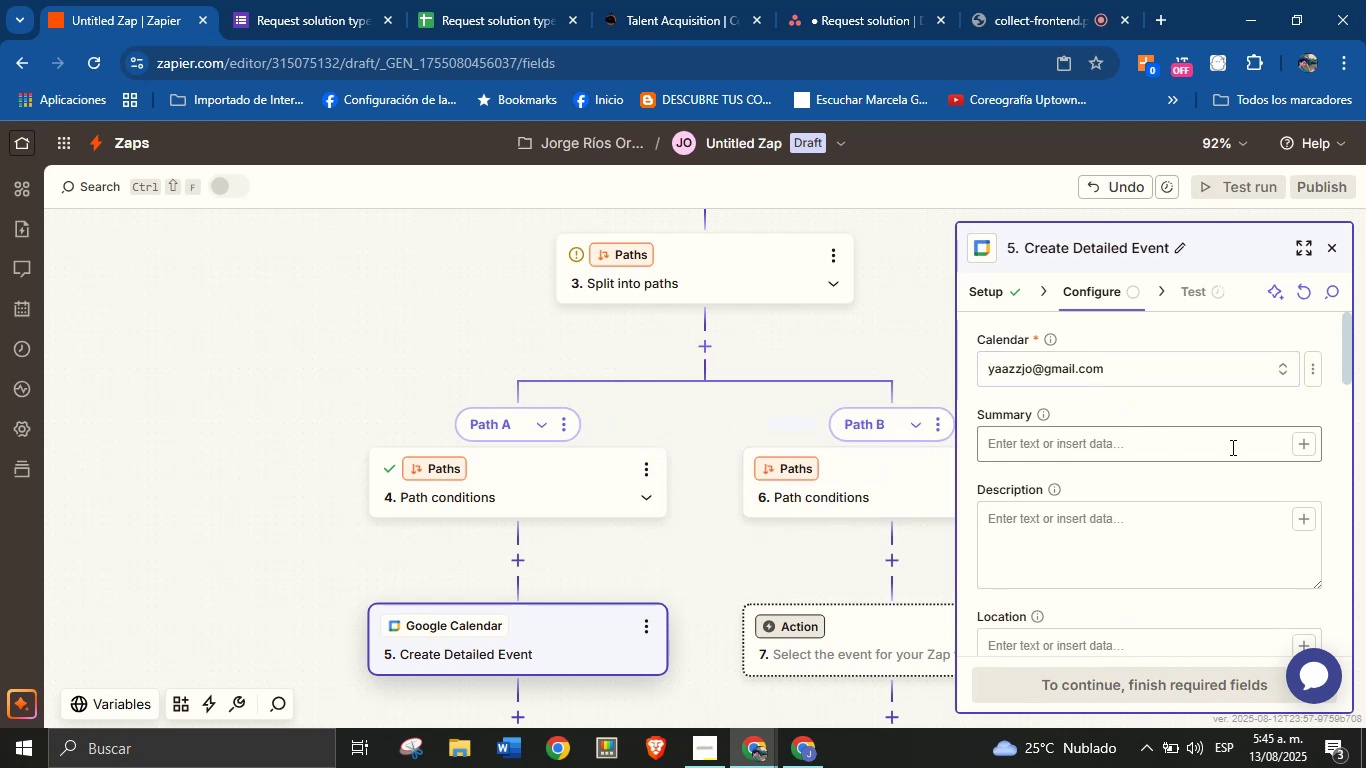 
wait(6.94)
 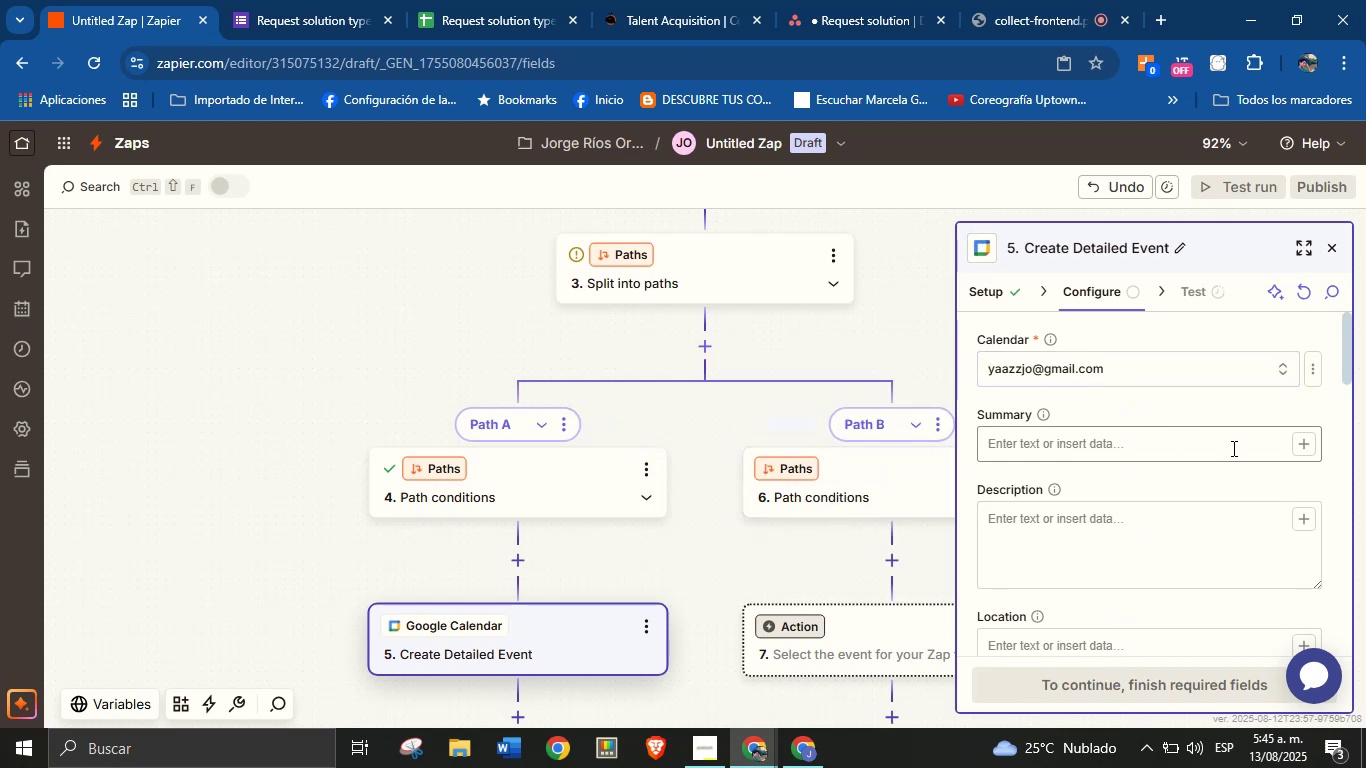 
left_click([1193, 444])
 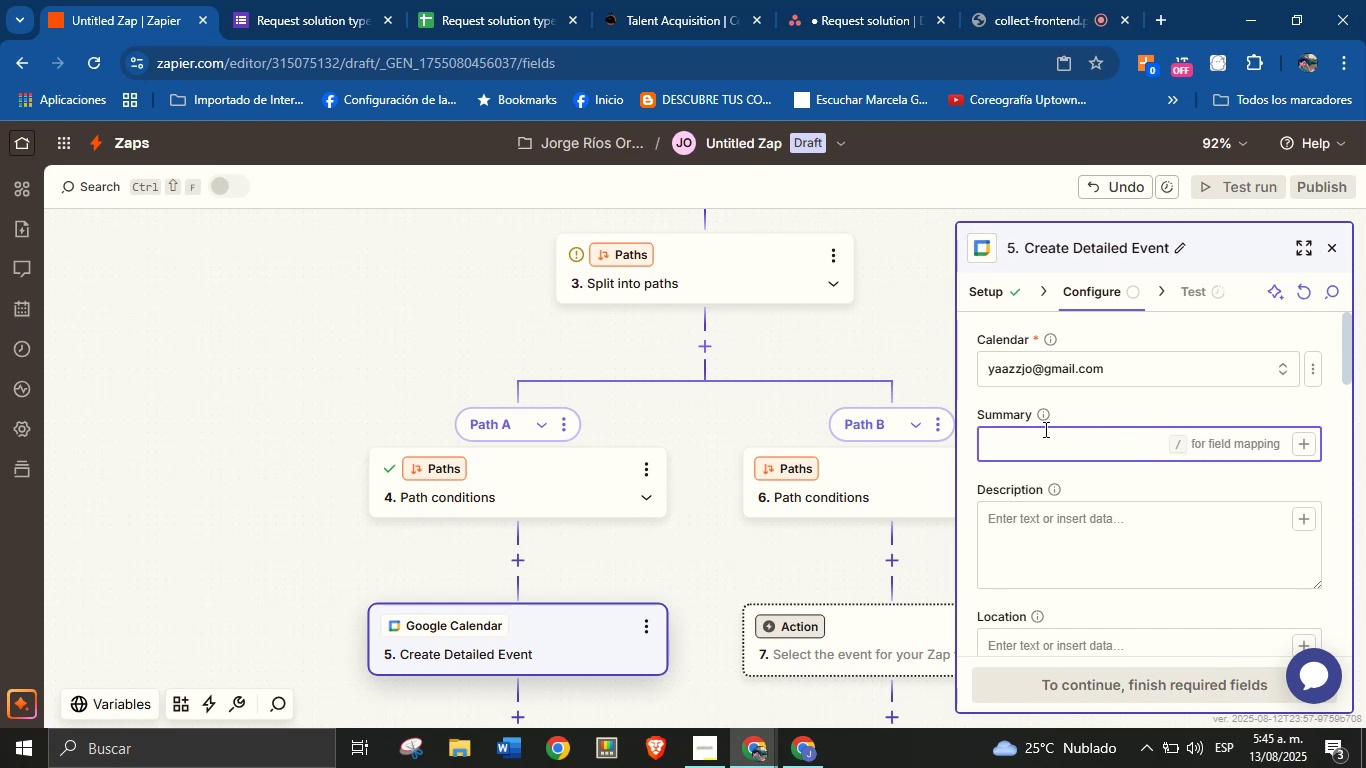 
left_click([1043, 417])
 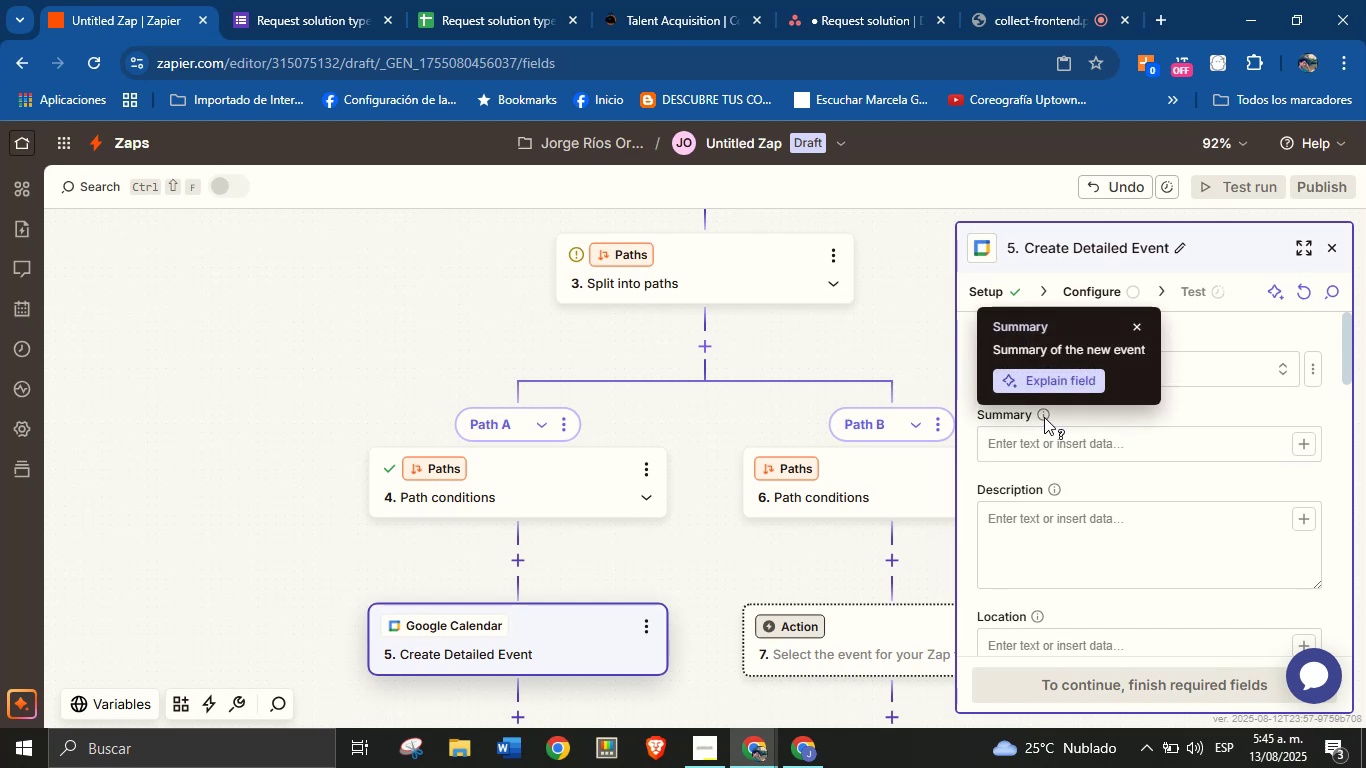 
left_click([1095, 420])
 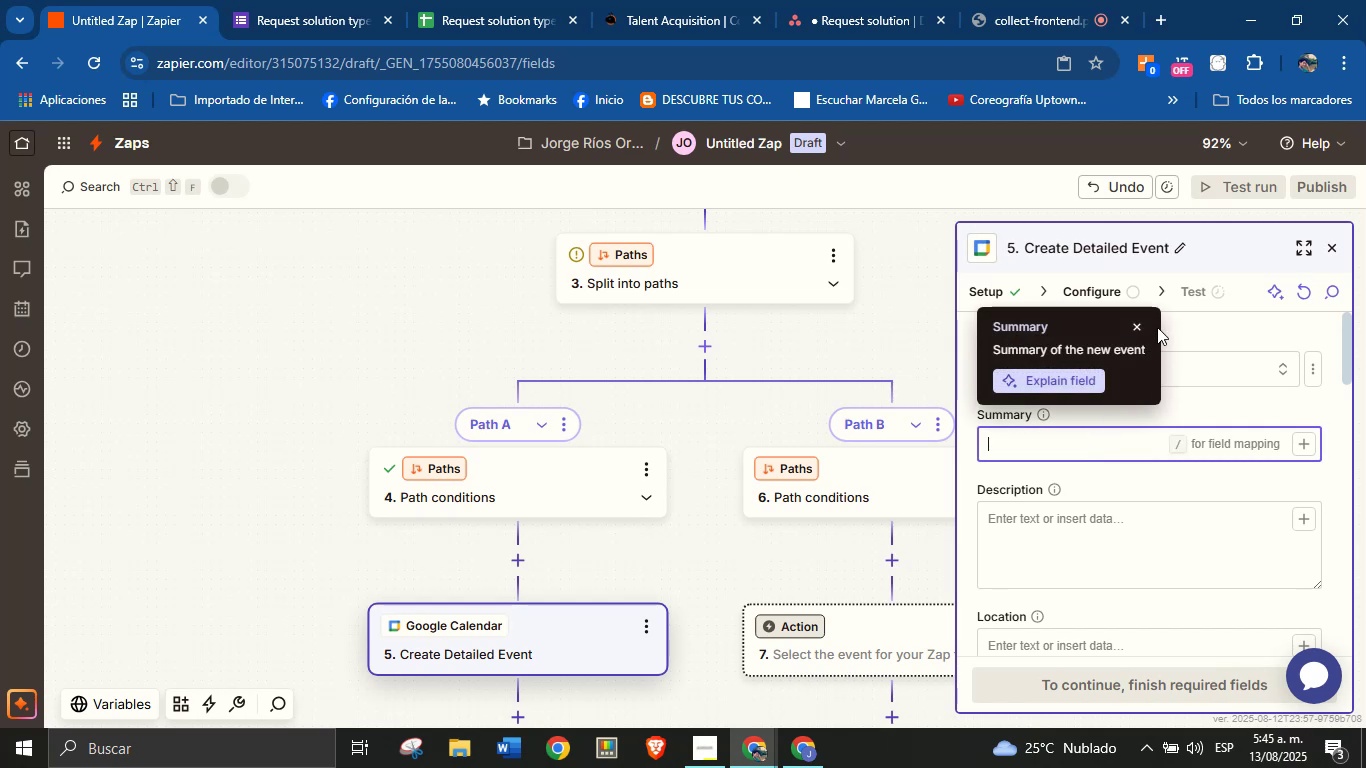 
left_click([1133, 325])
 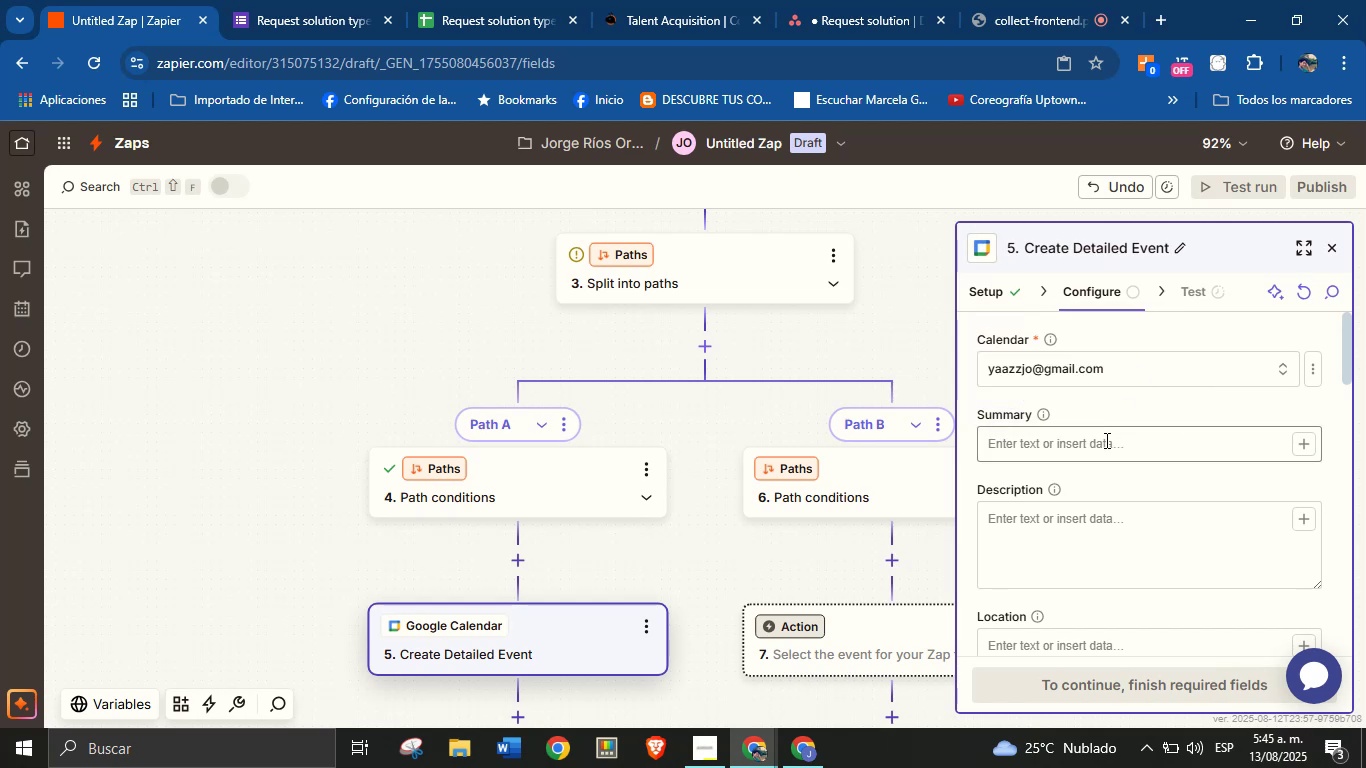 
left_click([1104, 441])
 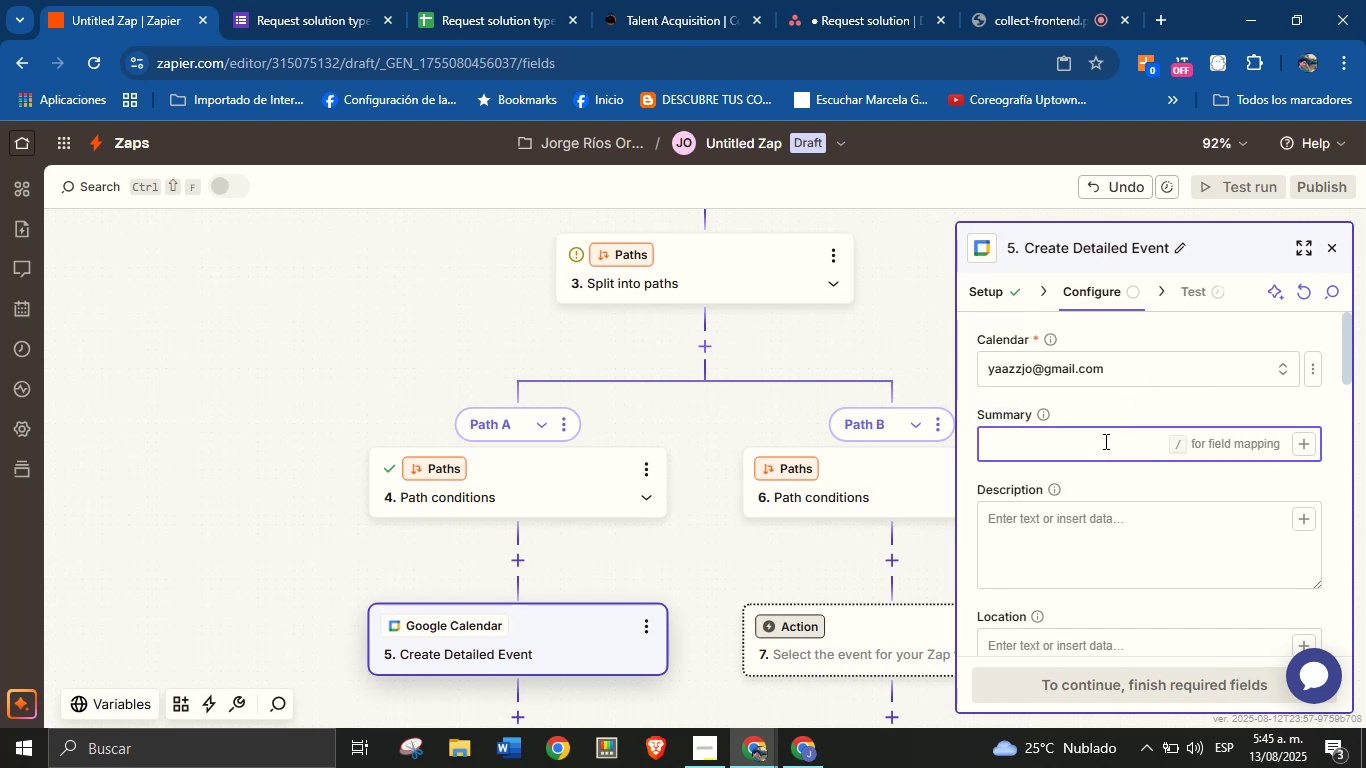 
type(New meeting wit)
key(Backspace)
key(Backspace)
key(Backspace)
type(o)
key(Backspace)
key(Backspace)
key(Backspace)
key(Backspace)
key(Backspace)
key(Backspace)
key(Backspace)
key(Backspace)
type(request )
 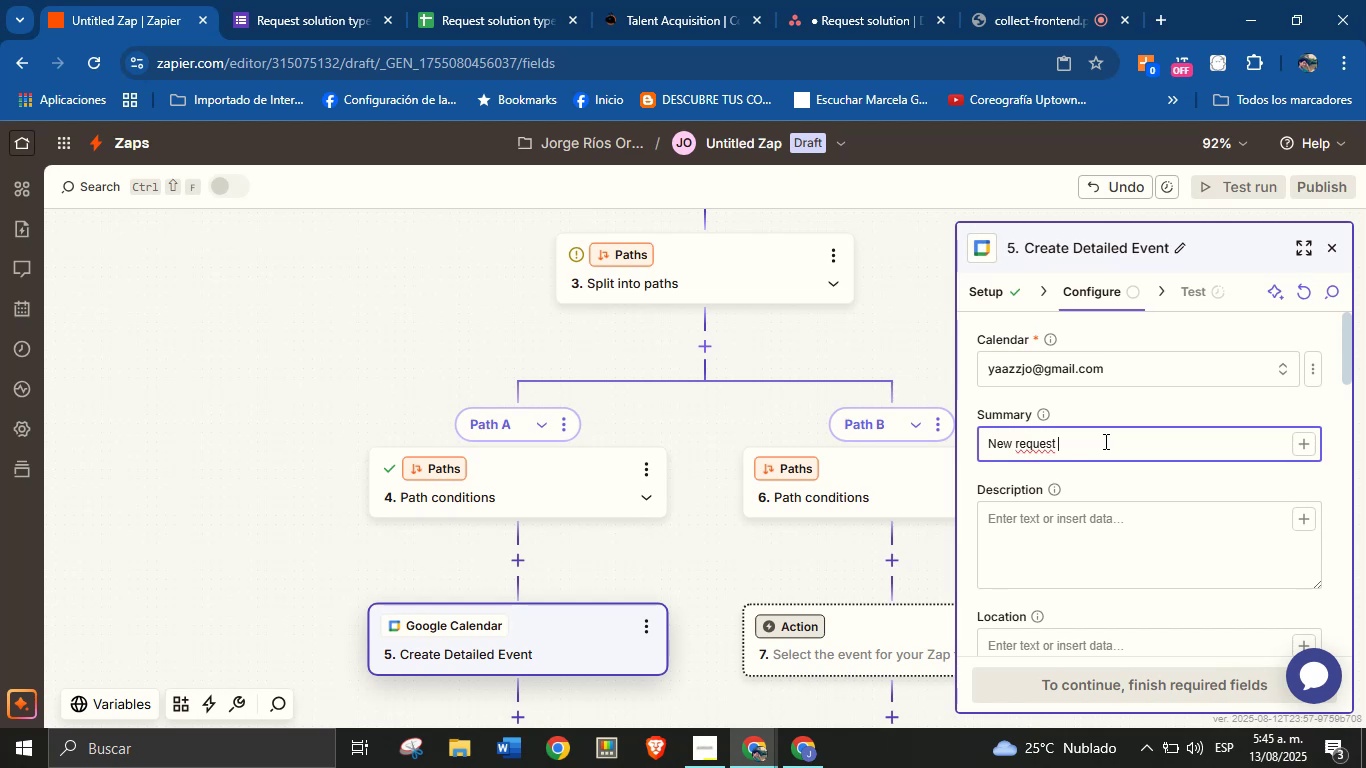 
type(f)
key(Backspace)
type(of )
key(Backspace)
key(Backspace)
key(Backspace)
type(of Digital Product, )
 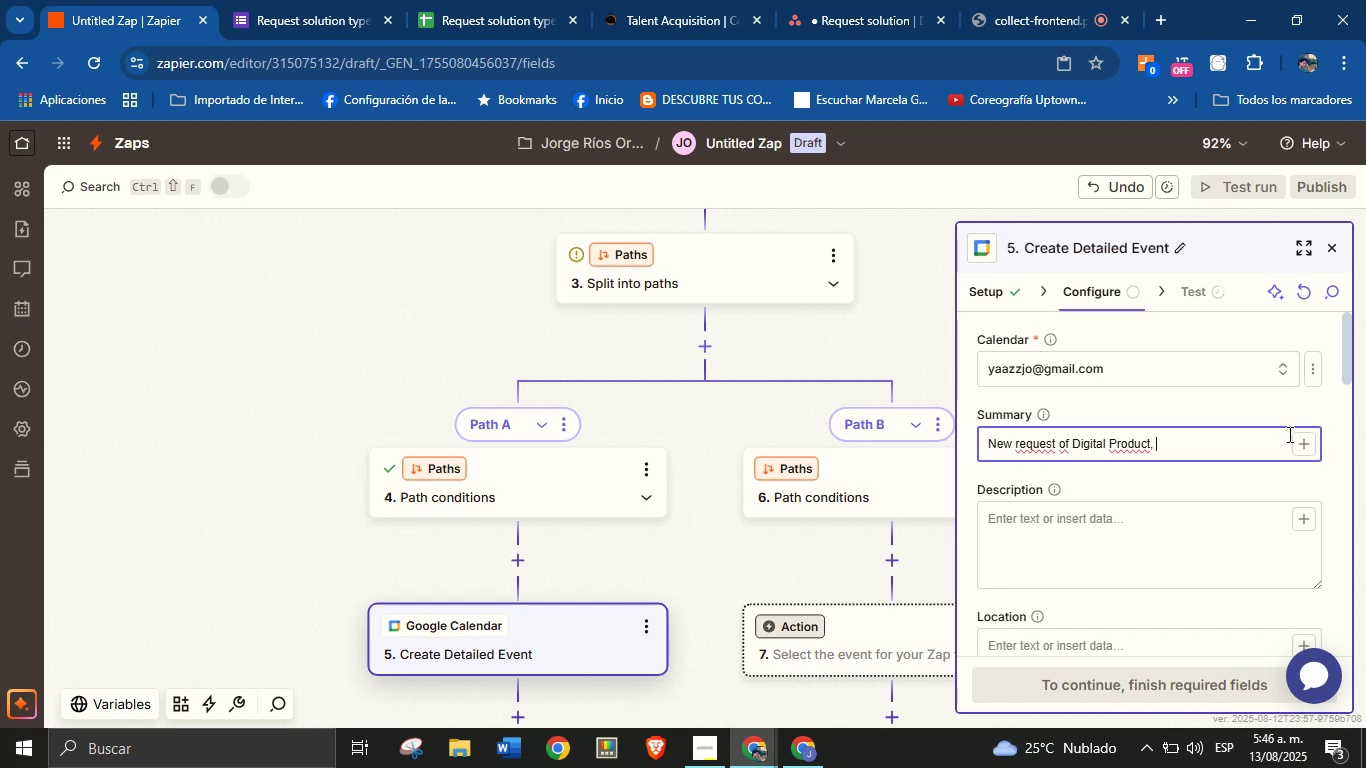 
left_click([1316, 452])
 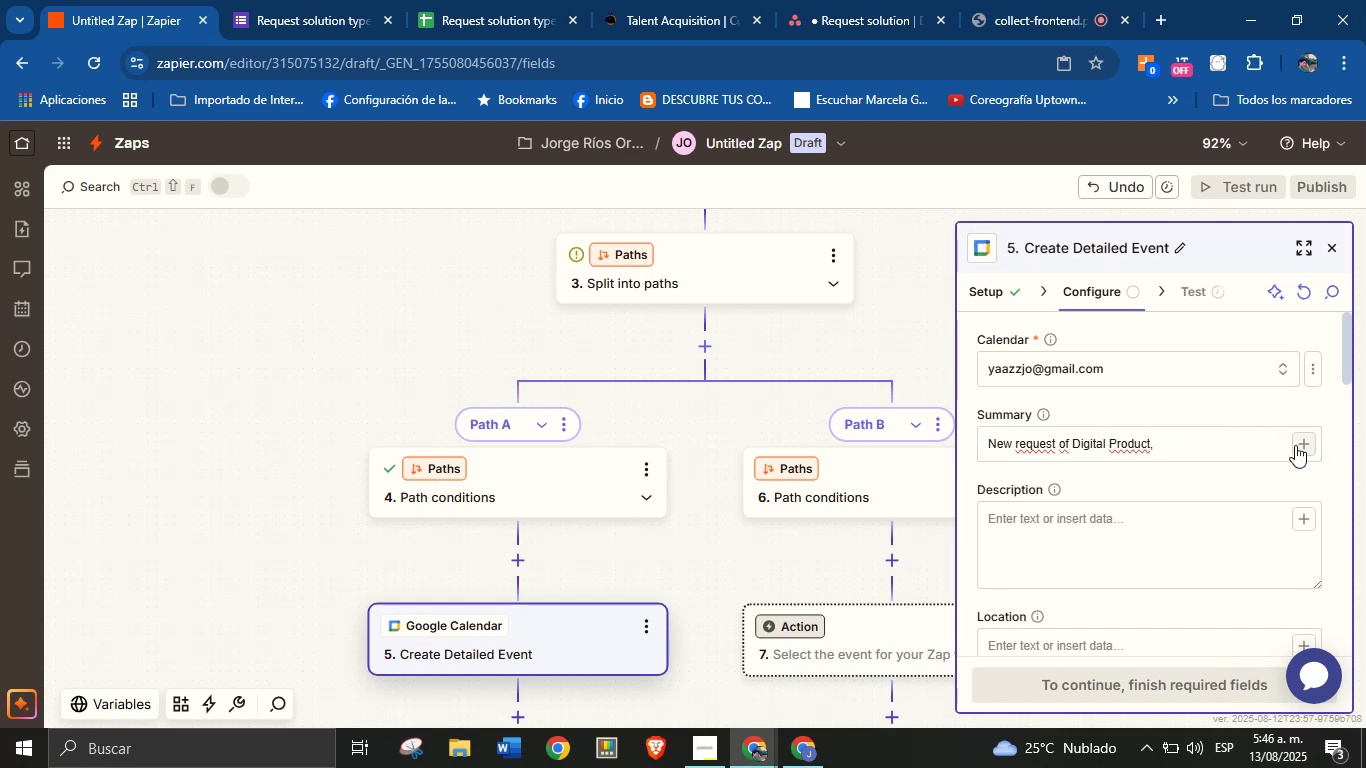 
left_click([1241, 455])
 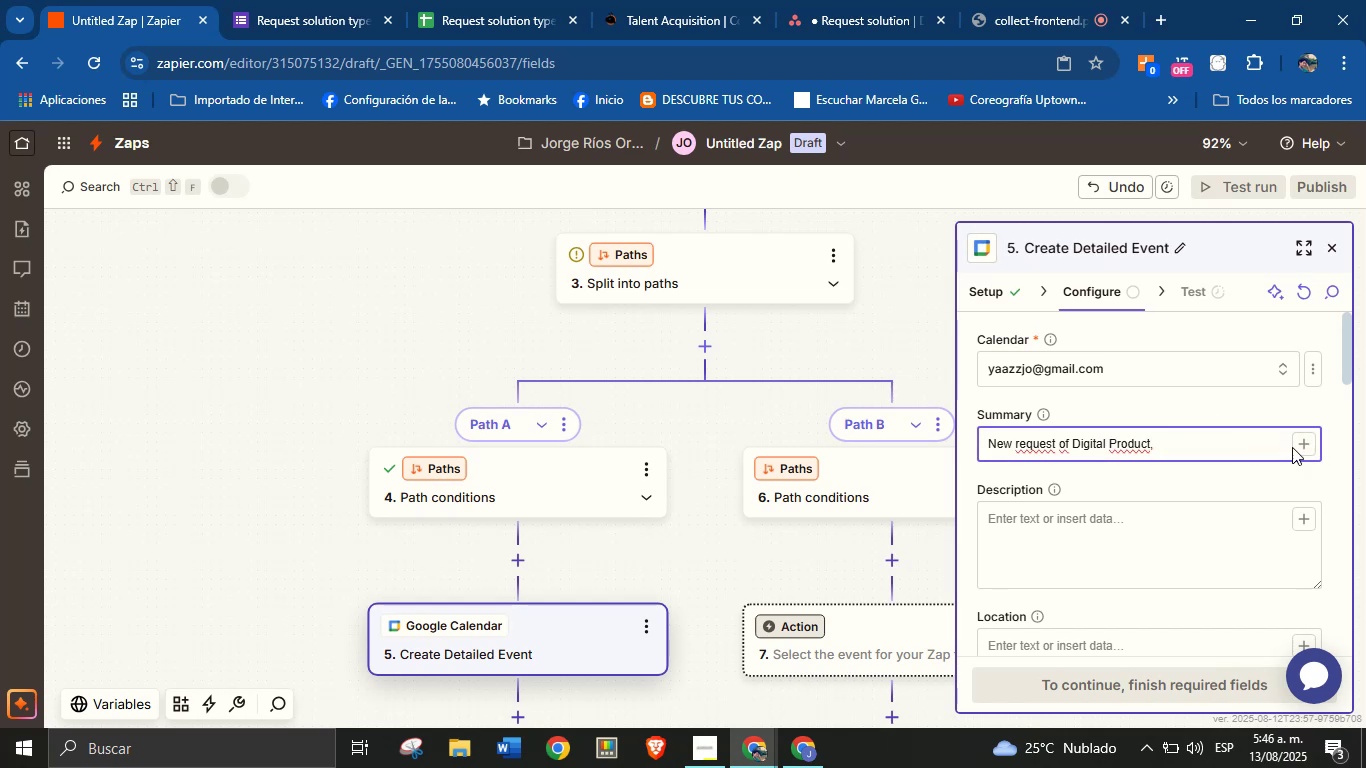 
left_click([1300, 448])
 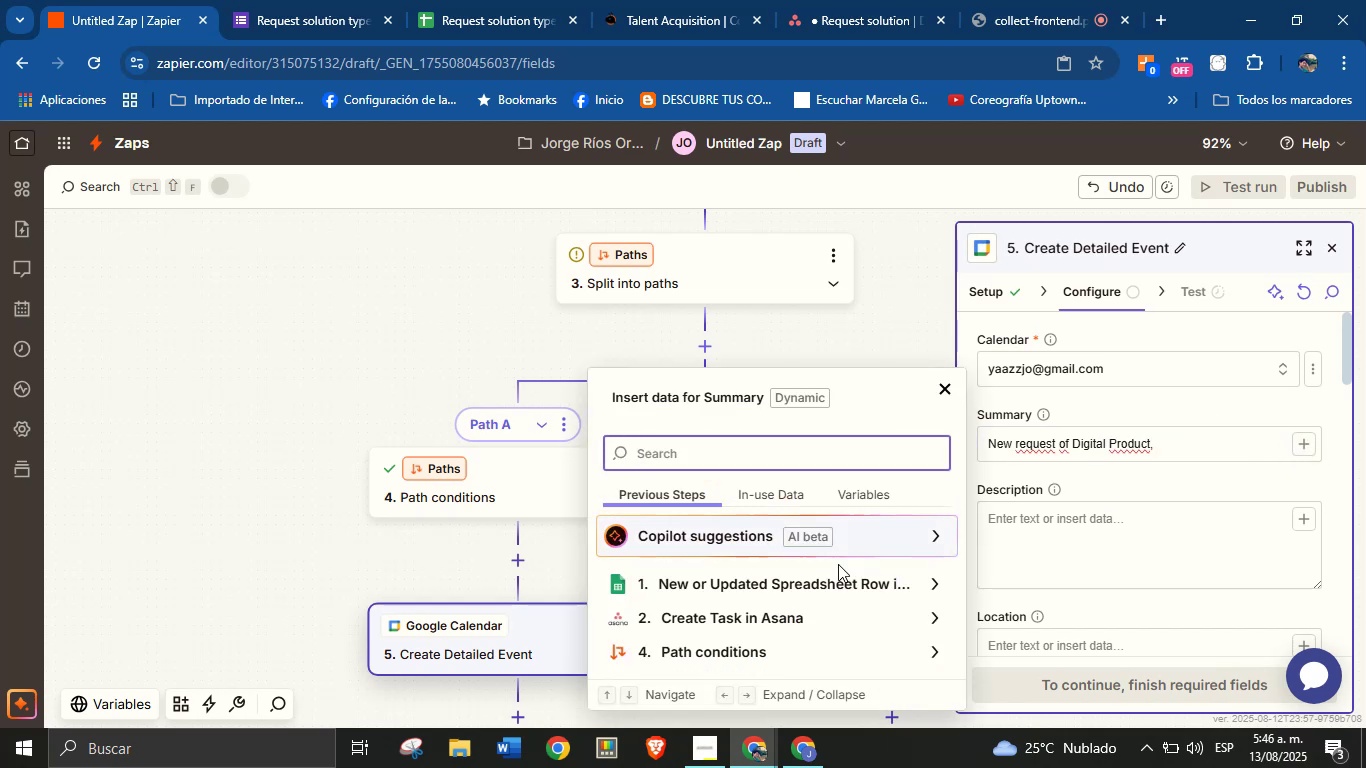 
left_click([813, 587])
 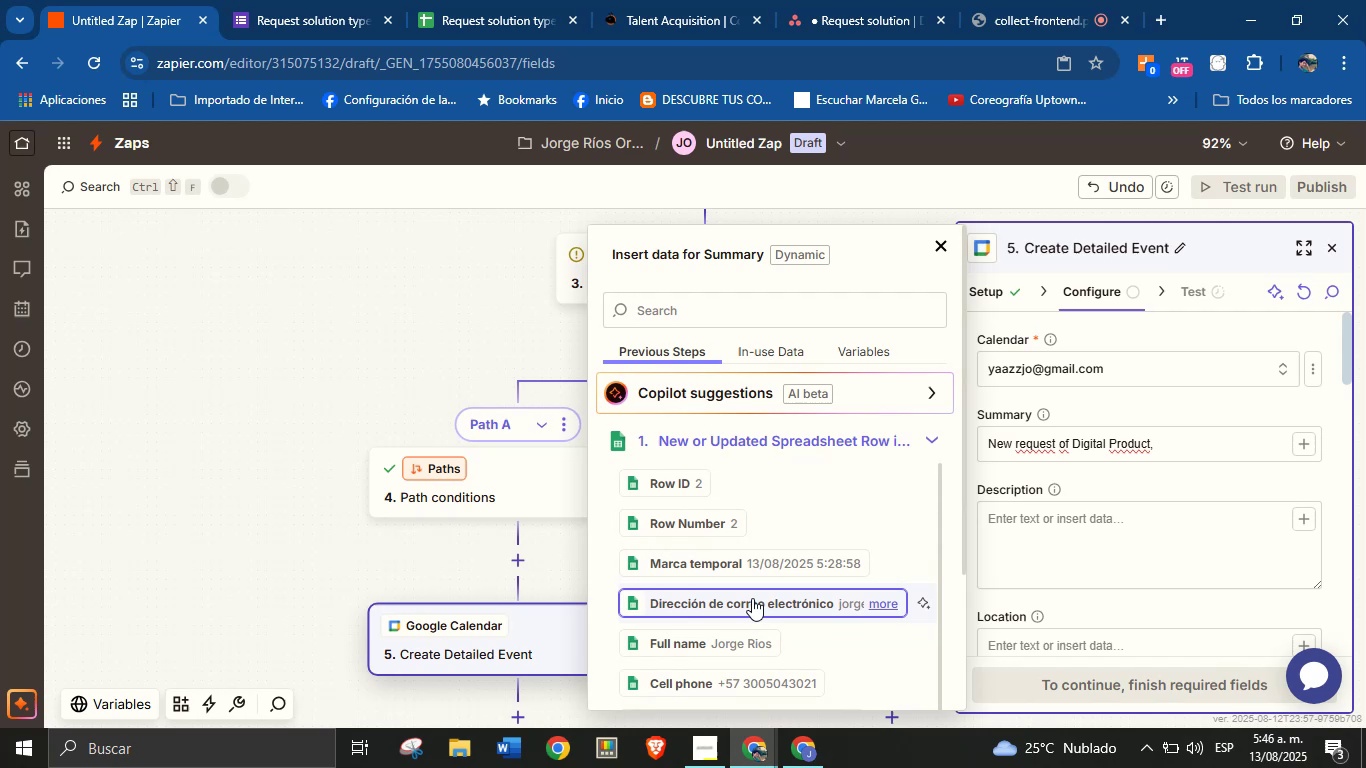 
left_click([746, 643])
 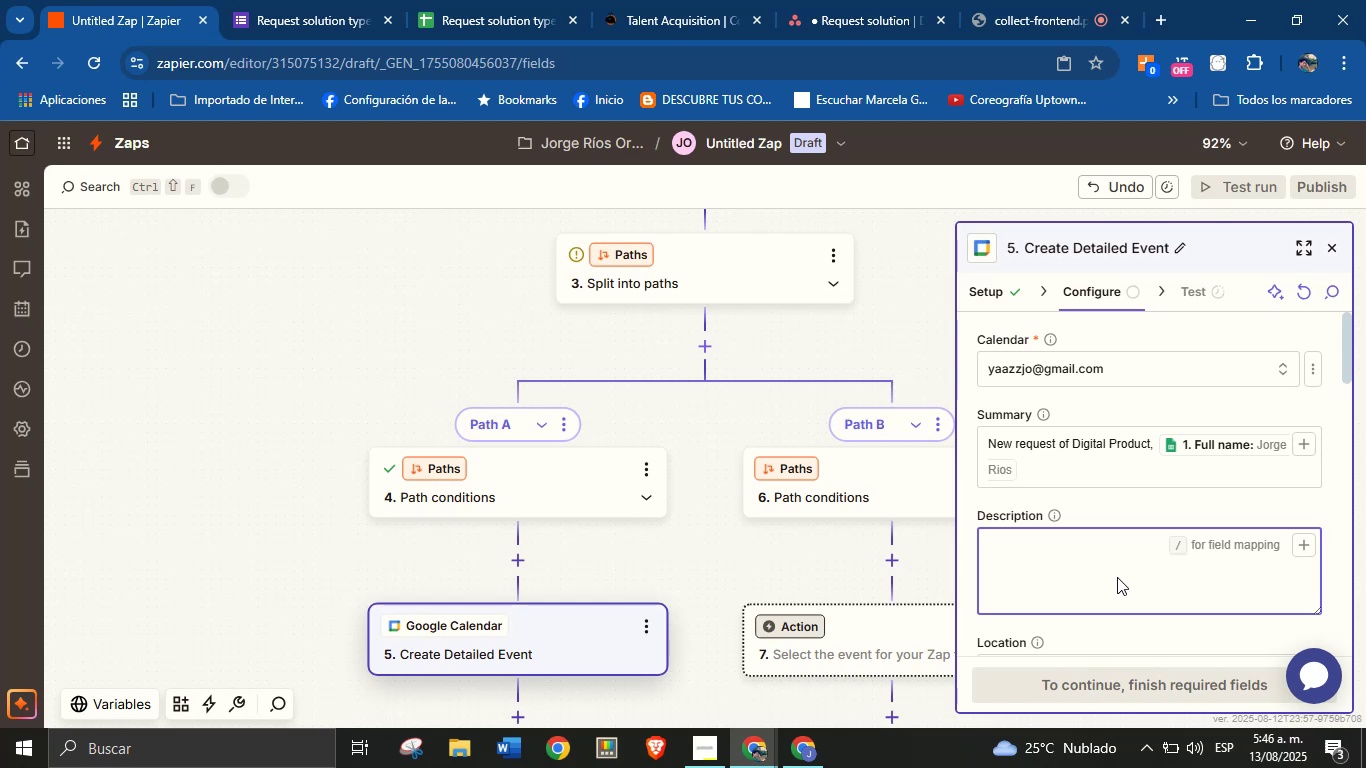 
wait(45.04)
 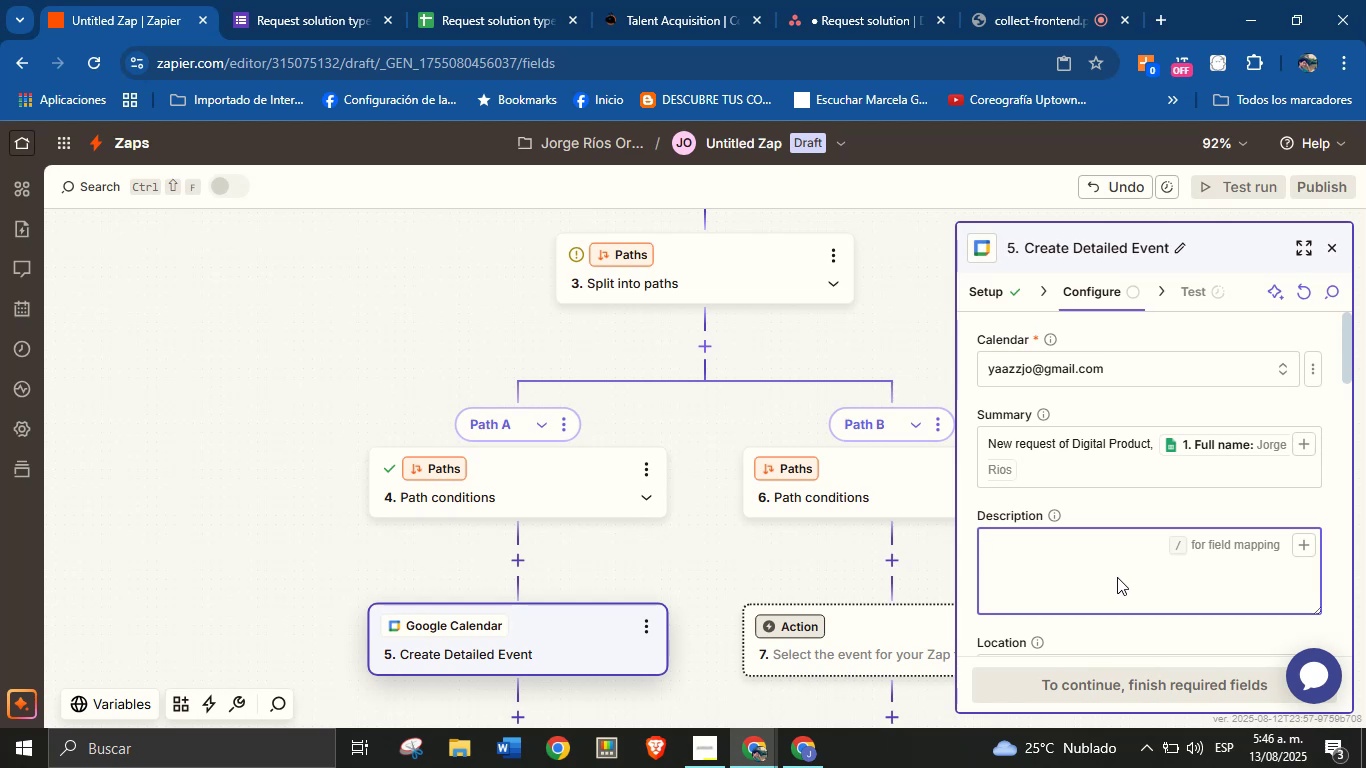 
key(CapsLock)
 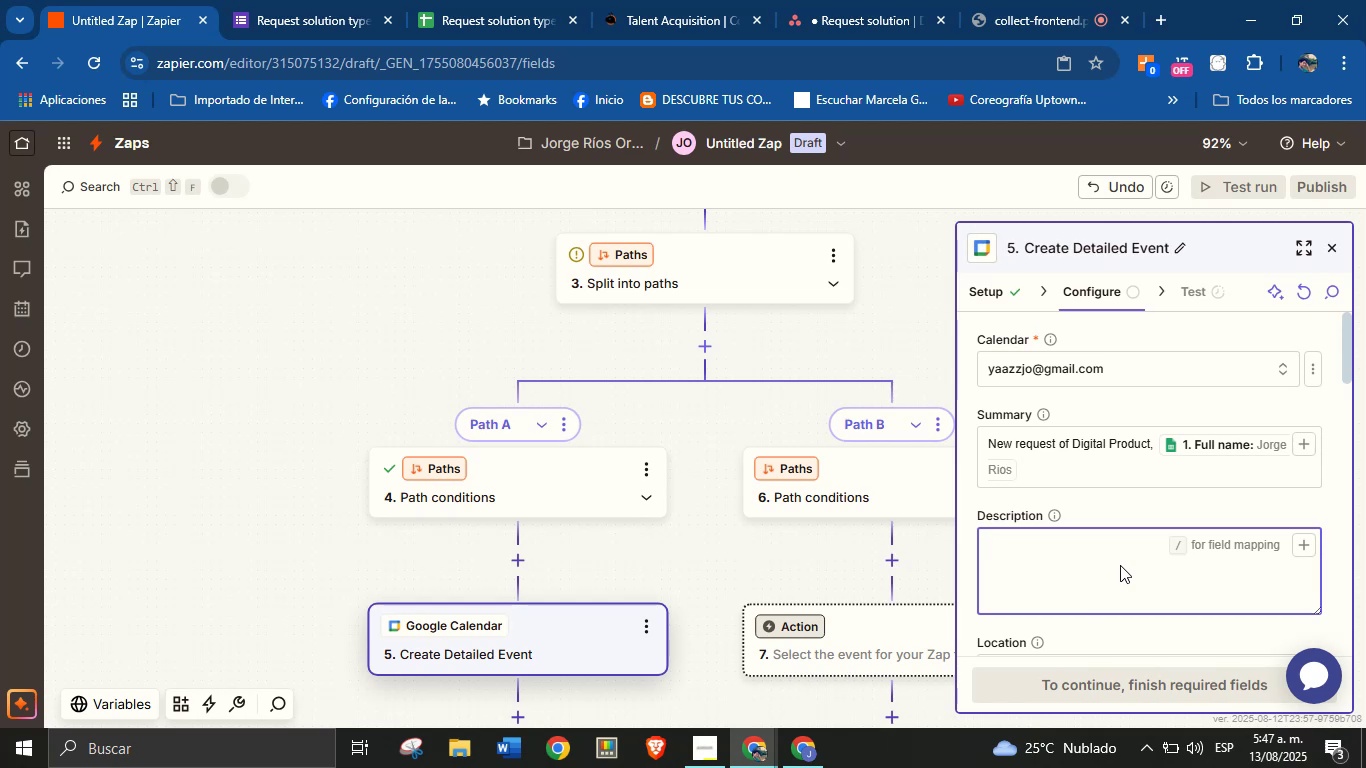 
wait(21.07)
 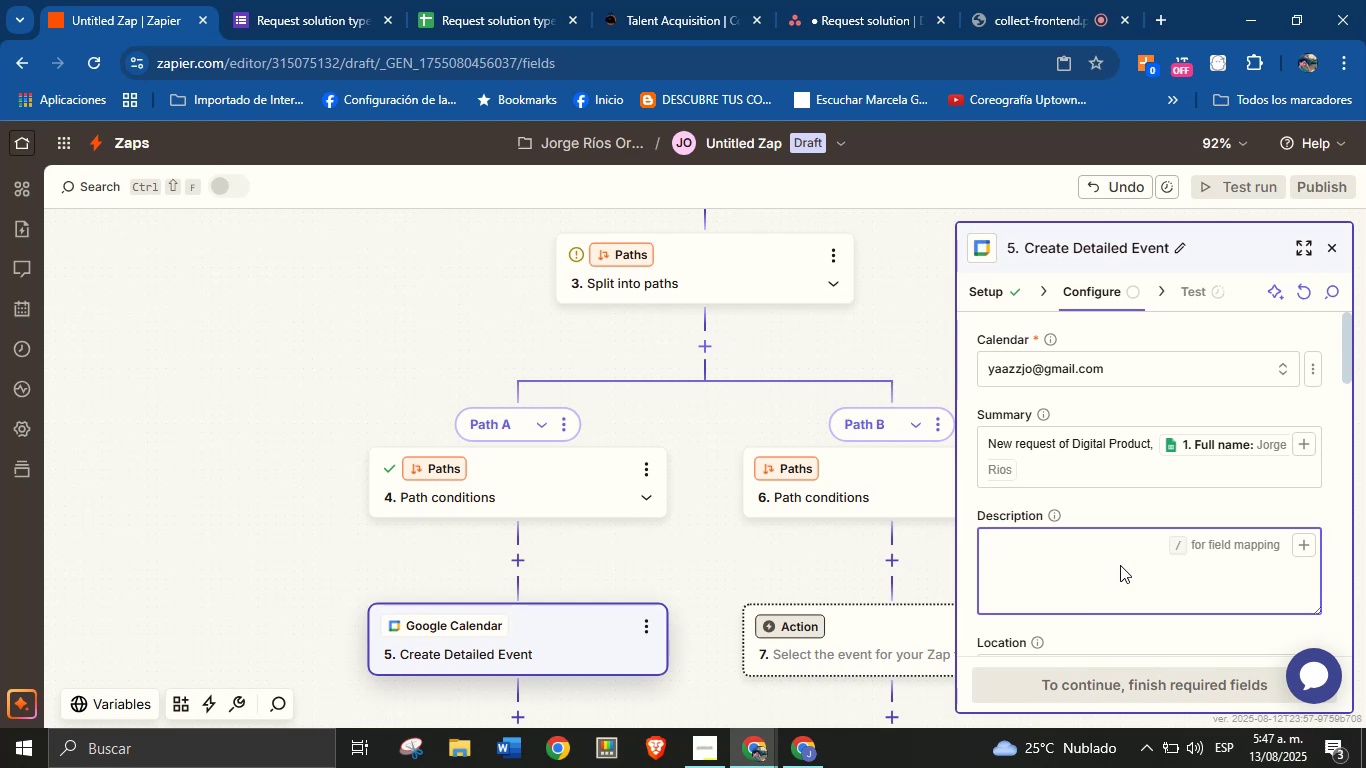 
scroll: coordinate [1110, 572], scroll_direction: down, amount: 1.0
 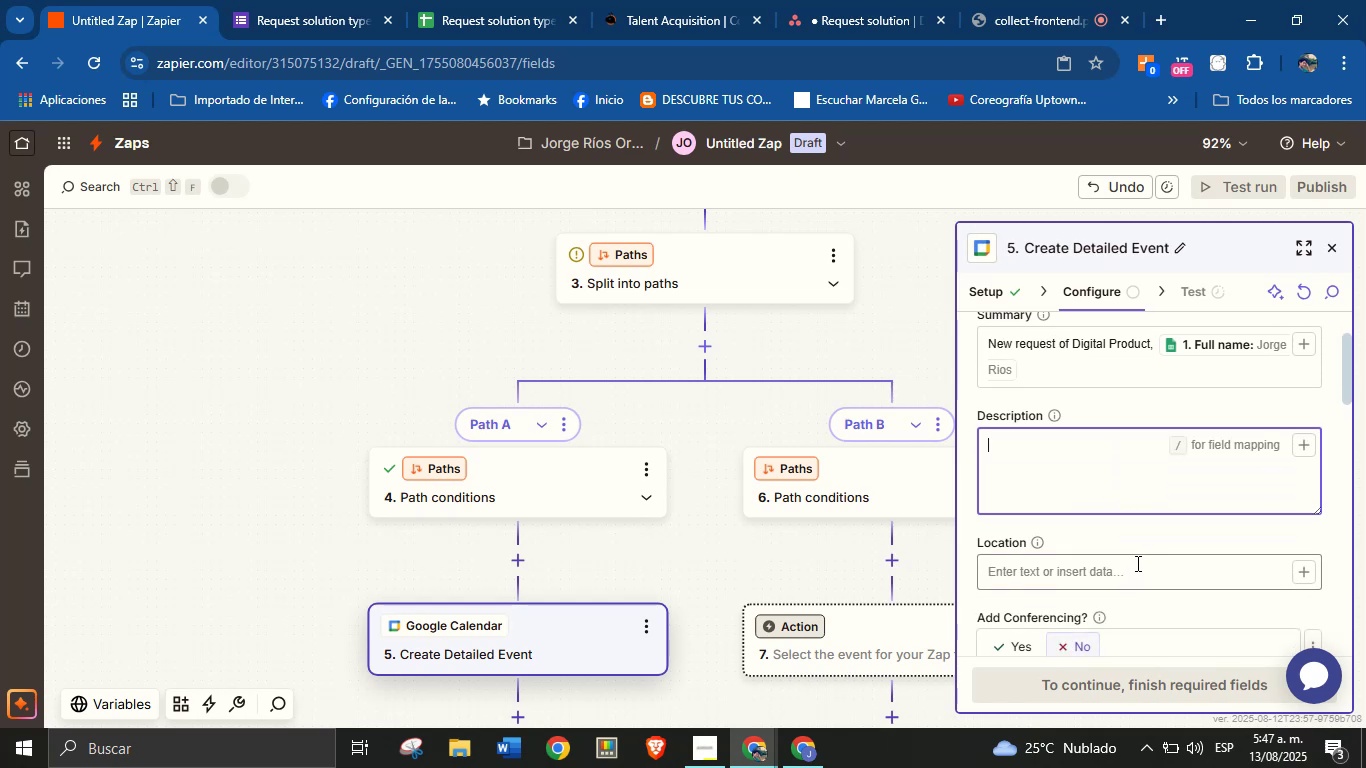 
scroll: coordinate [1120, 514], scroll_direction: up, amount: 6.0
 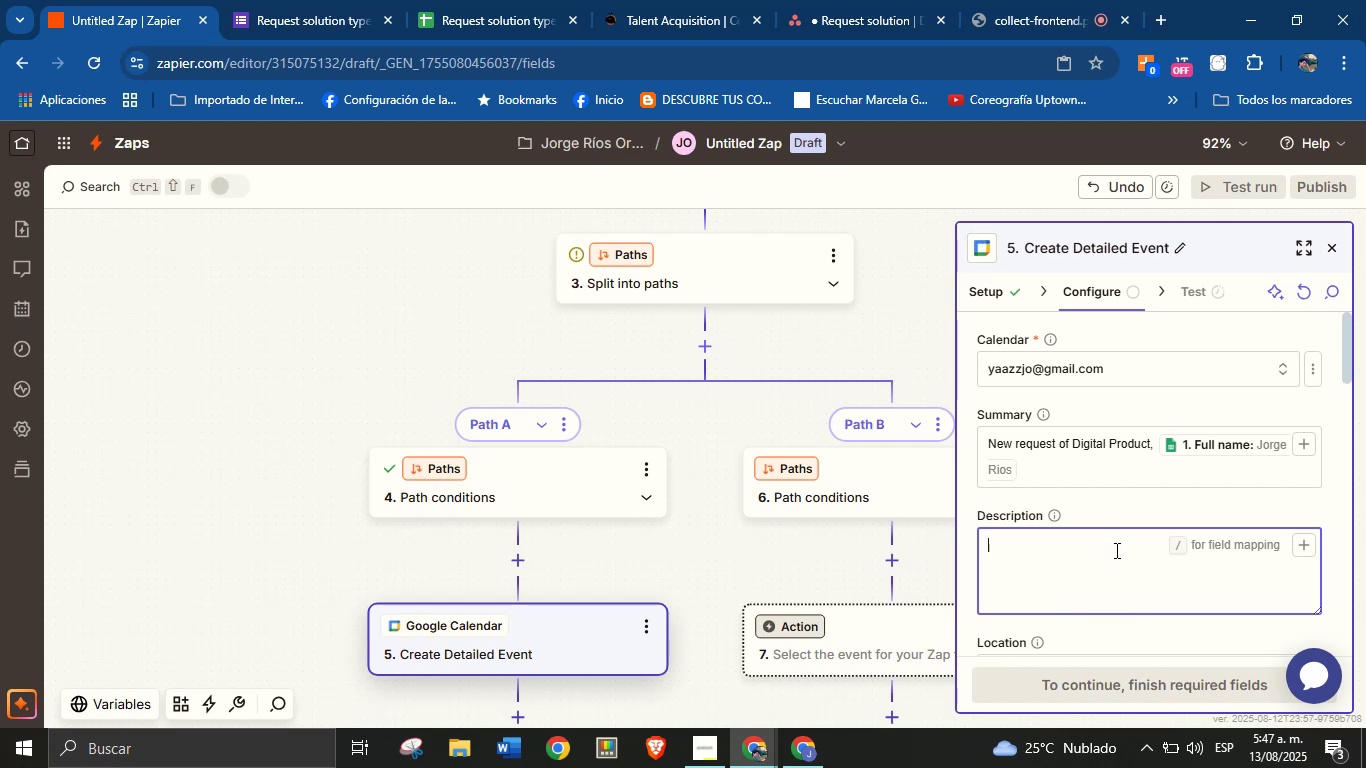 
type(New request solution type digital product)
 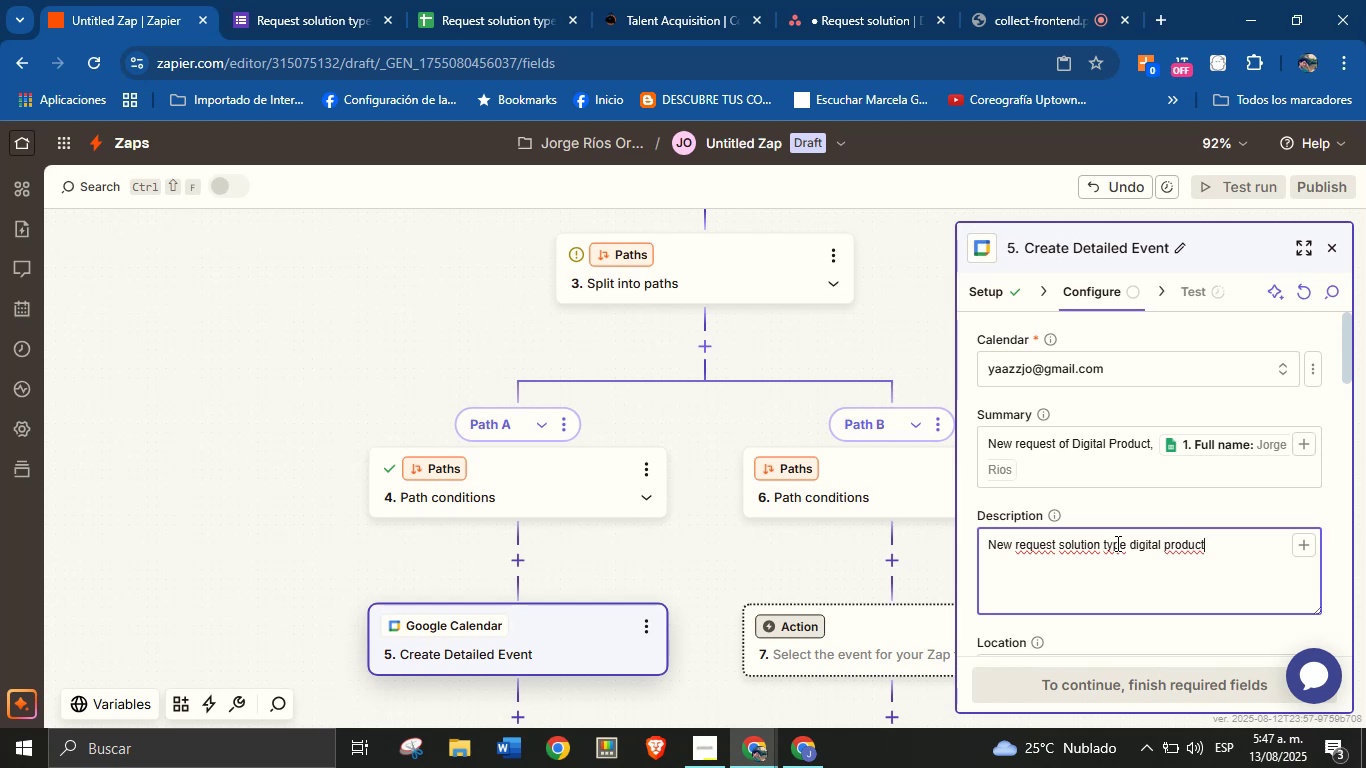 
wait(6.49)
 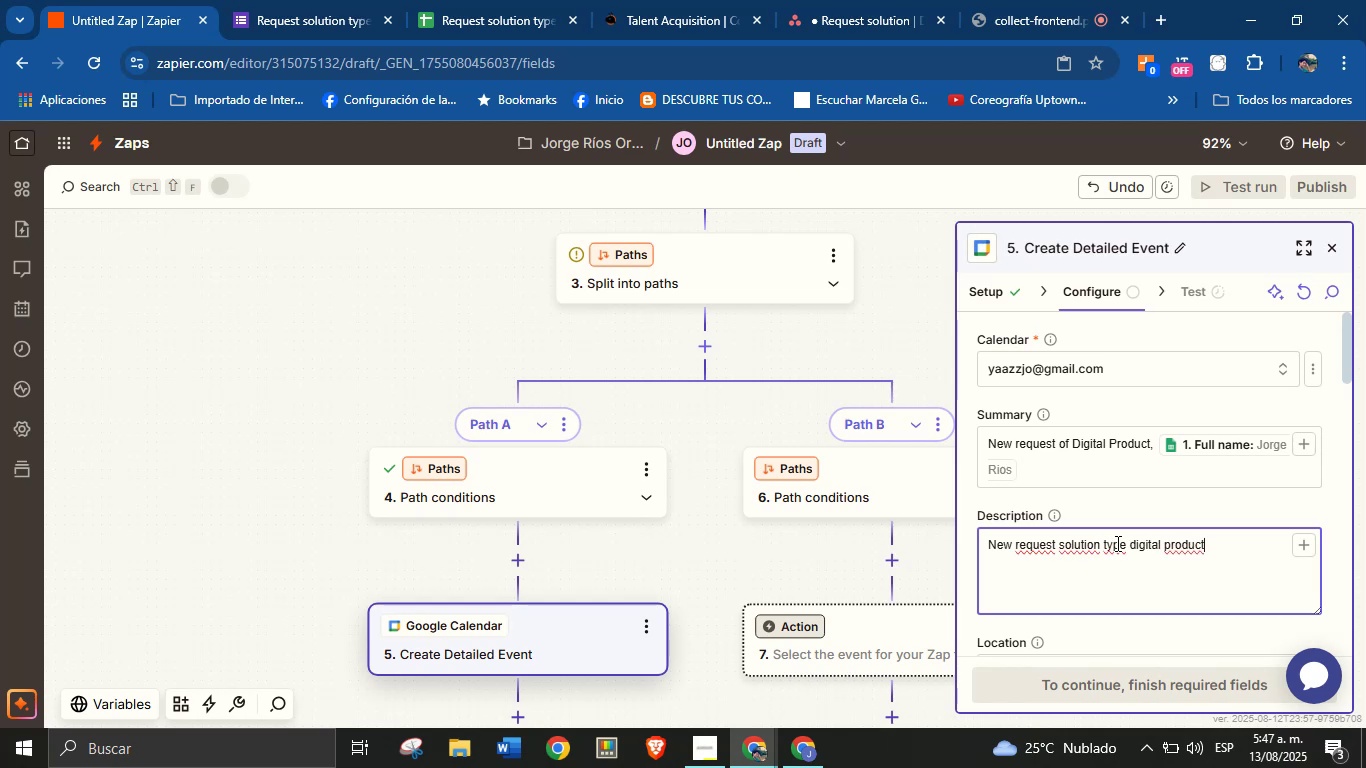 
key(Period)
 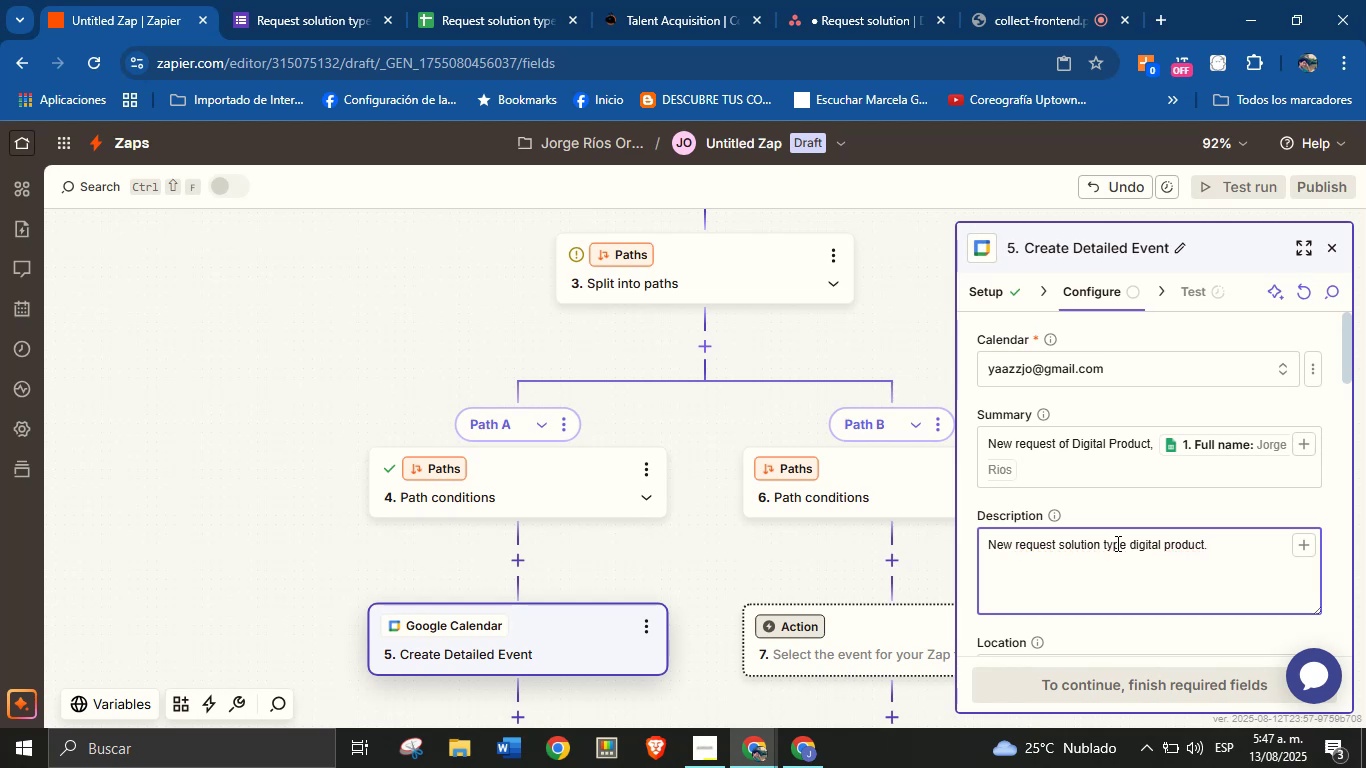 
key(Enter)
 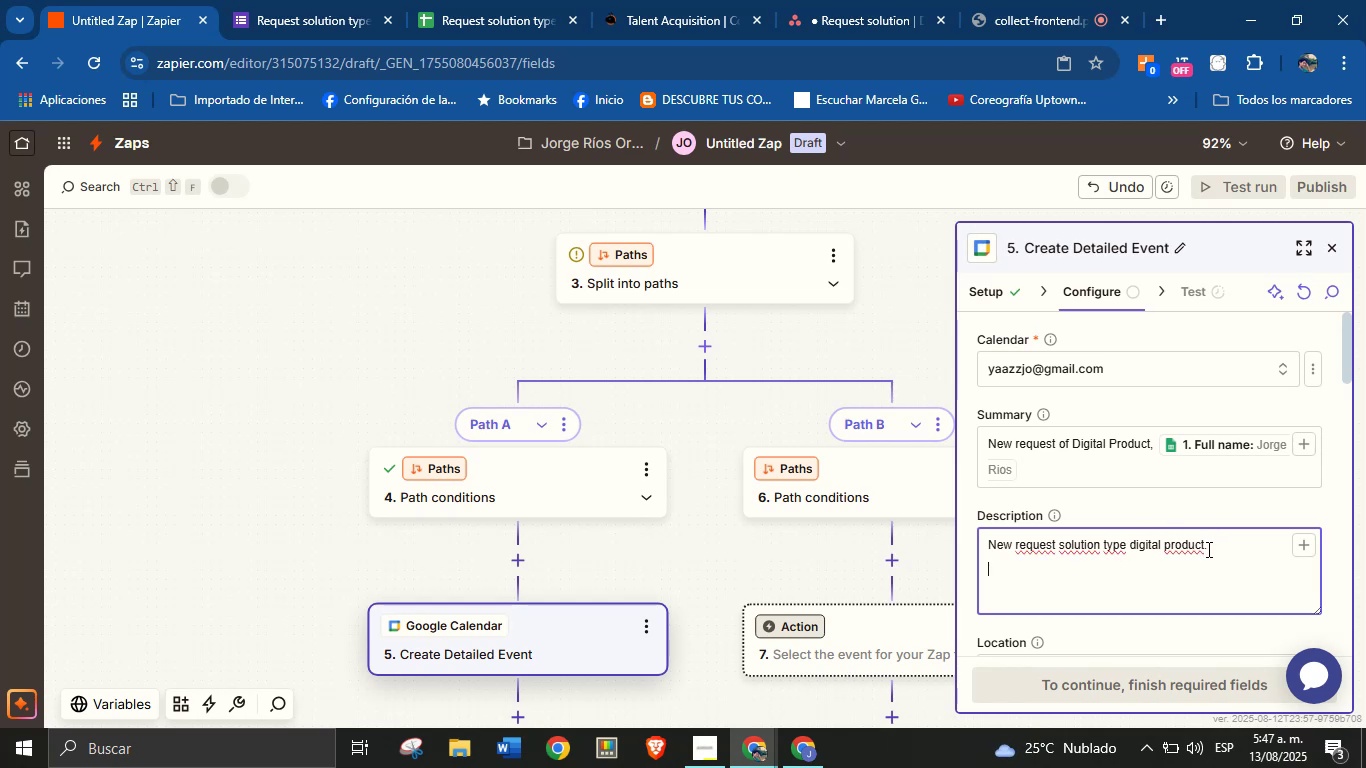 
wait(5.11)
 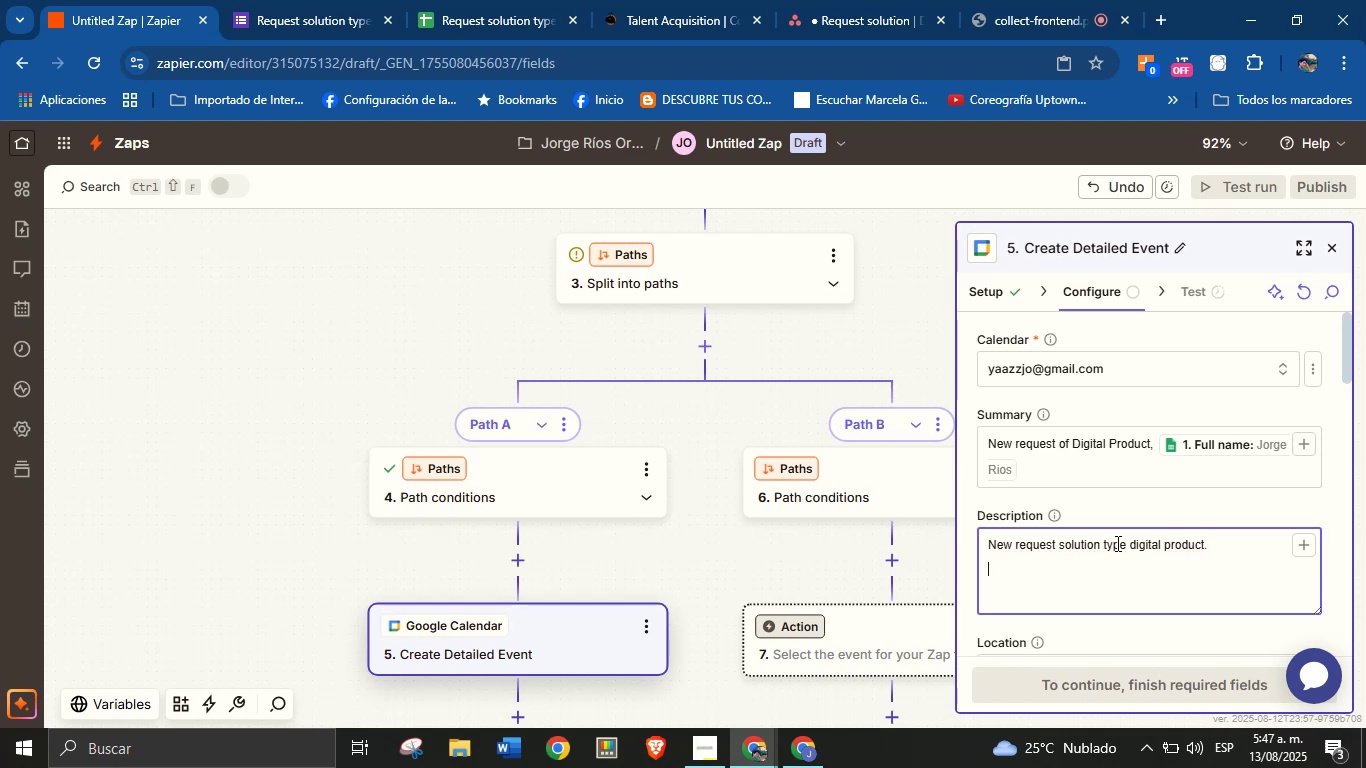 
type(Clients[ Name> )
 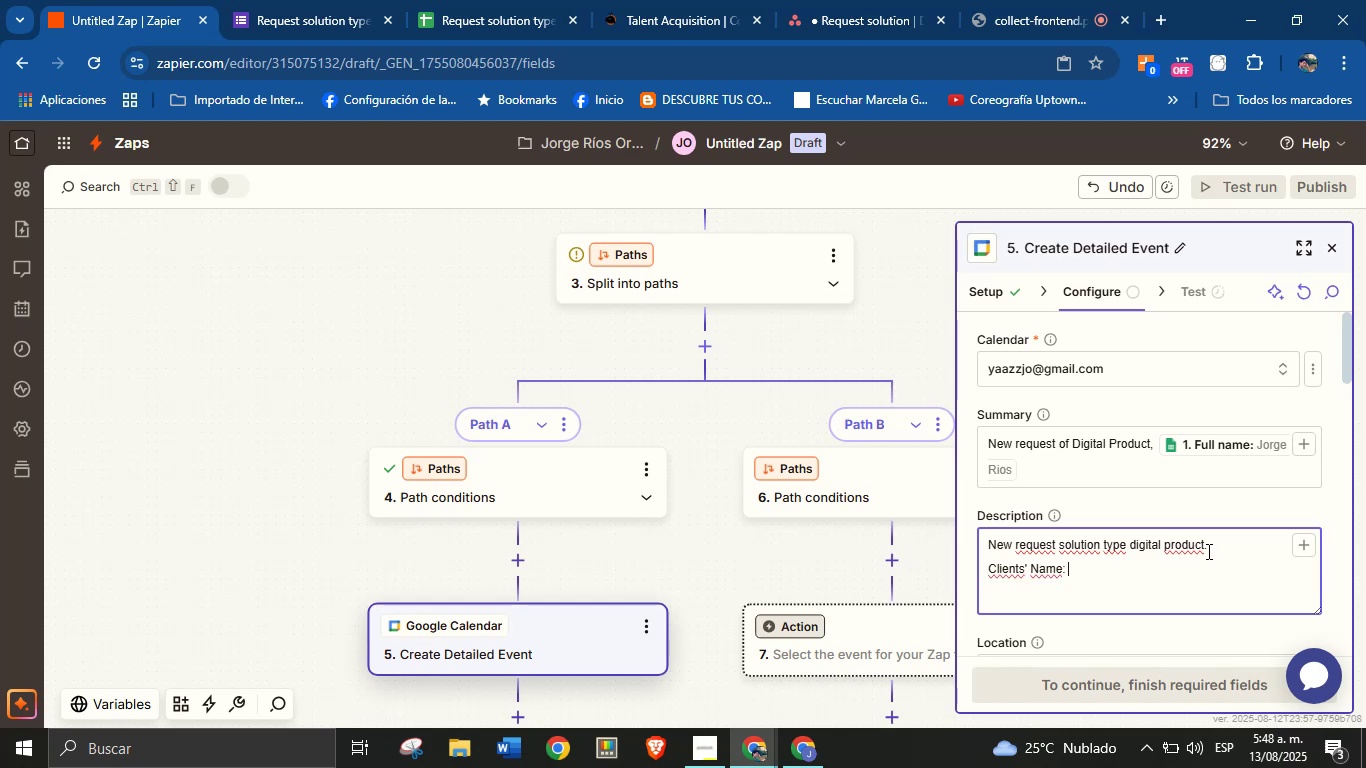 
left_click([1301, 549])
 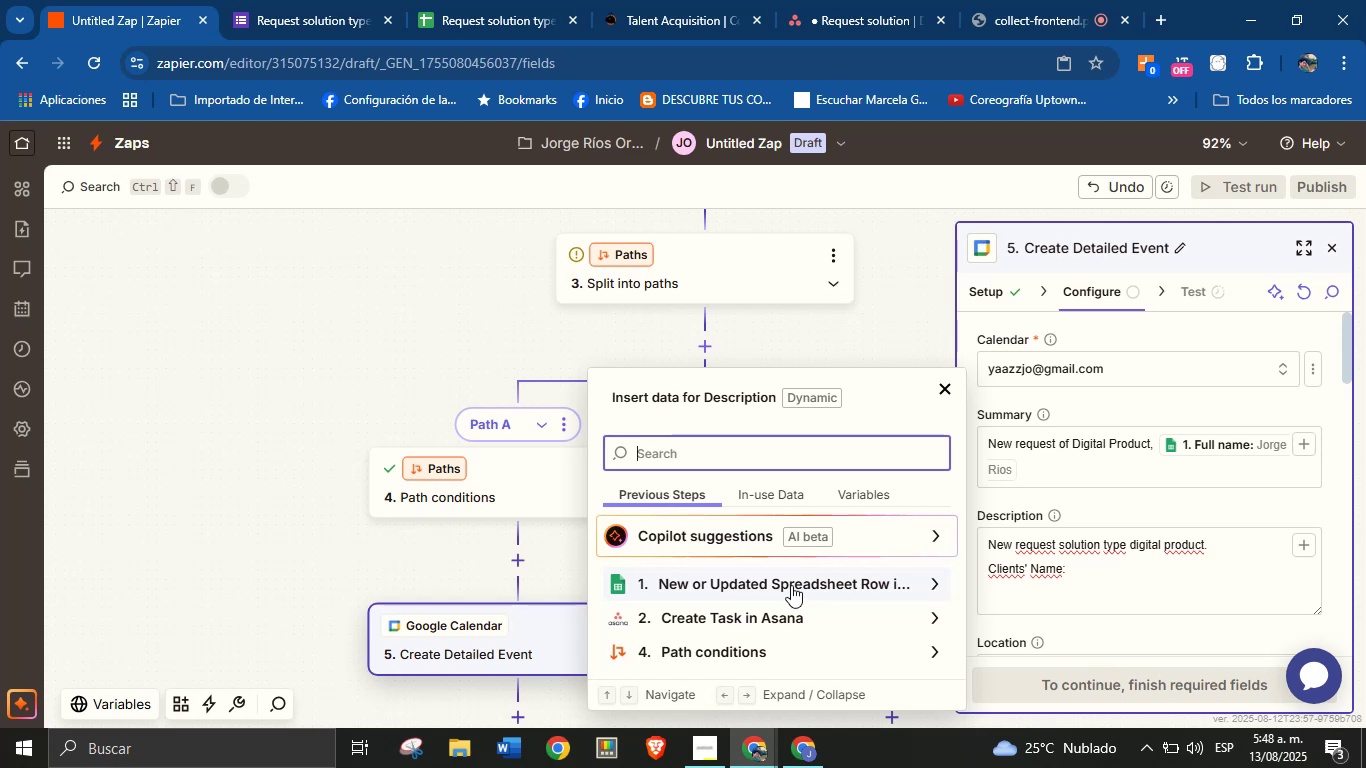 
left_click([797, 580])
 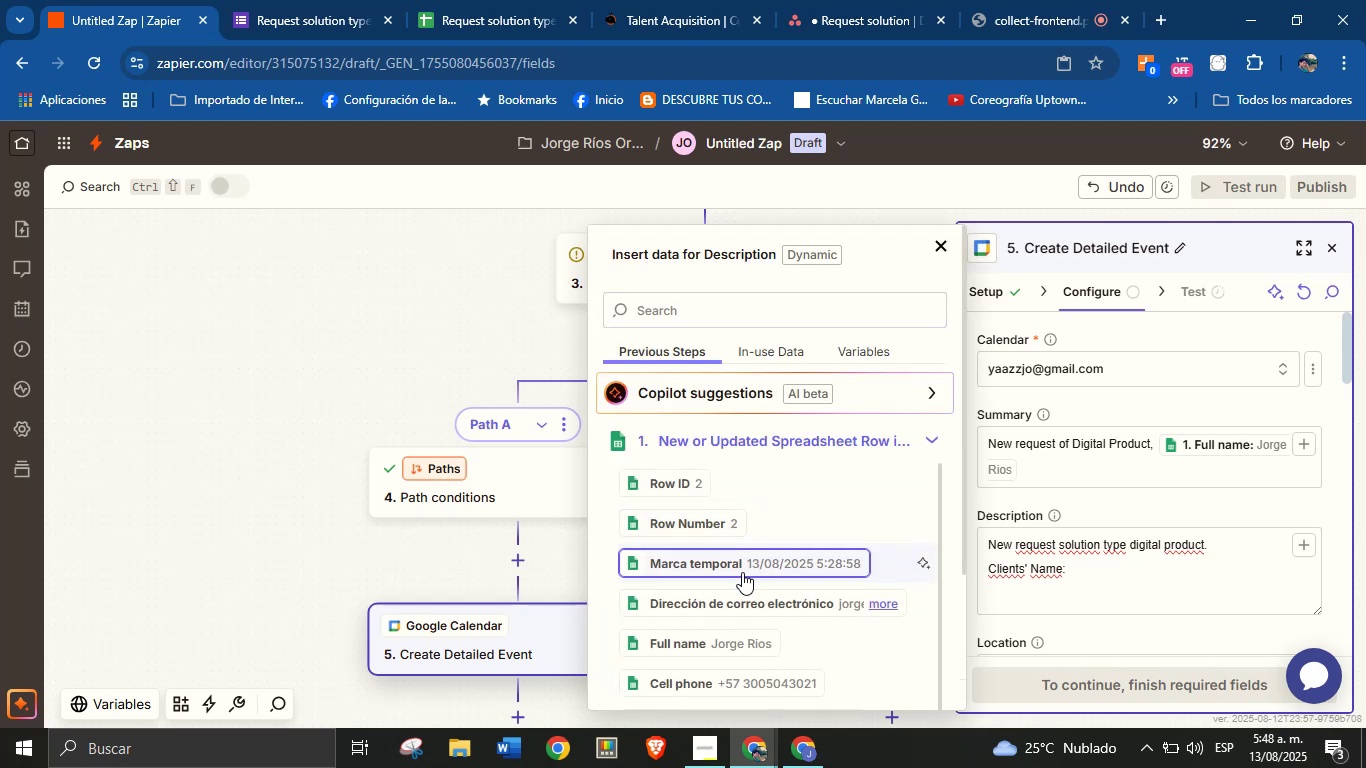 
left_click([739, 644])
 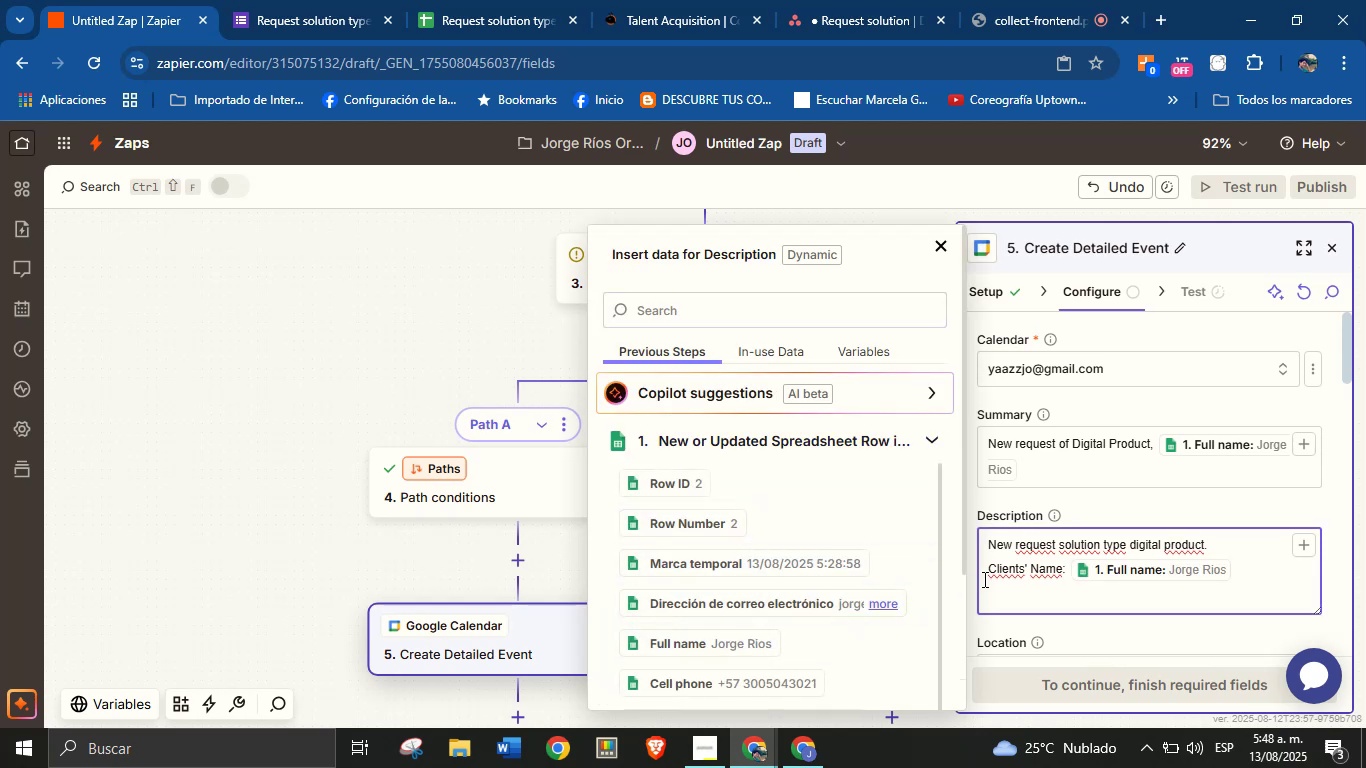 
key(Enter)
 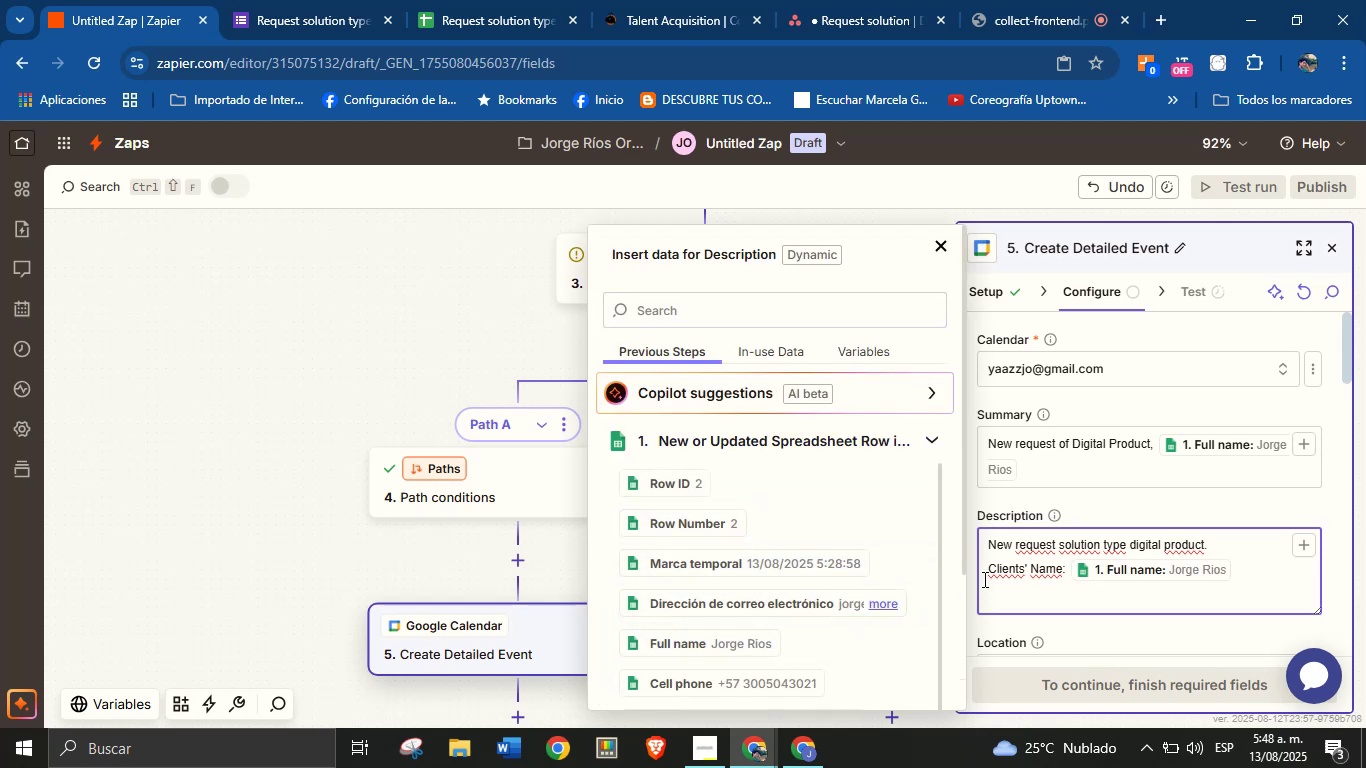 
type(contact> )
 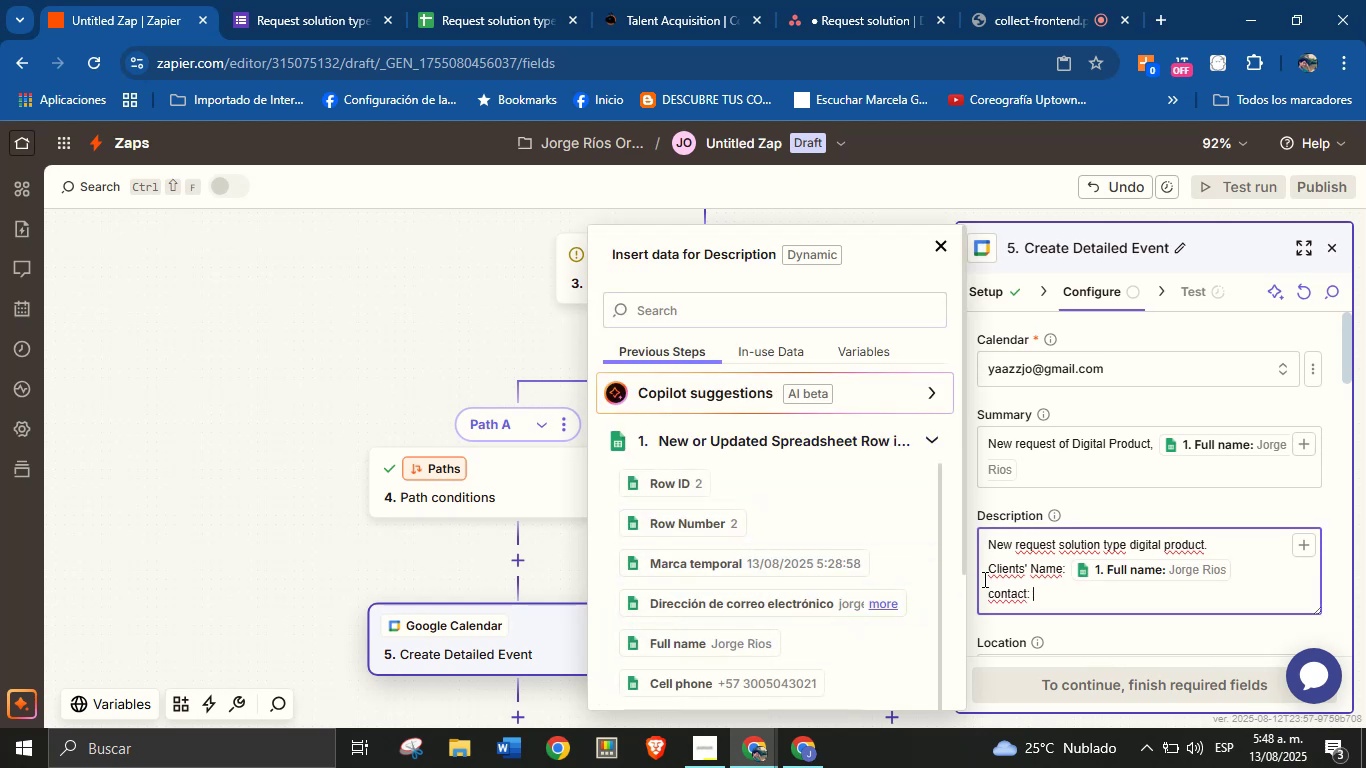 
left_click([736, 605])
 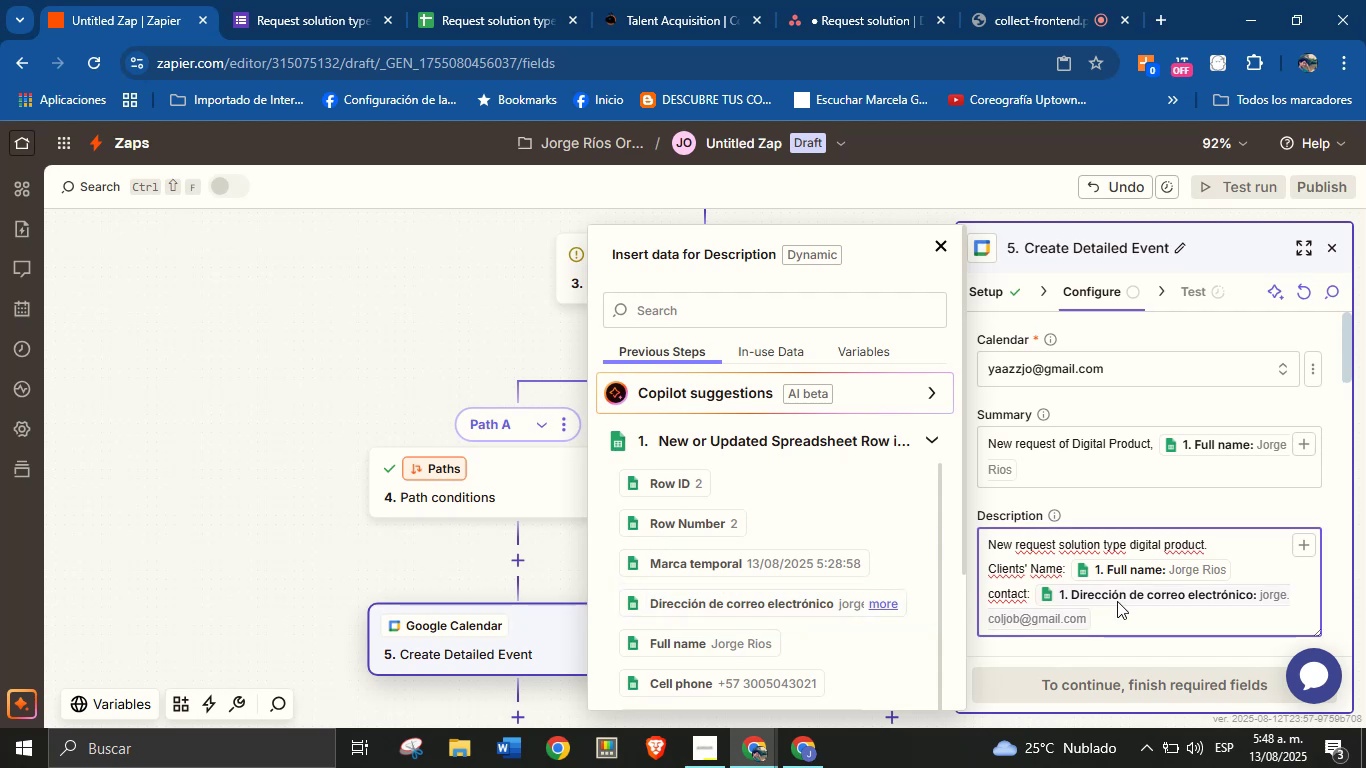 
key(Enter)
 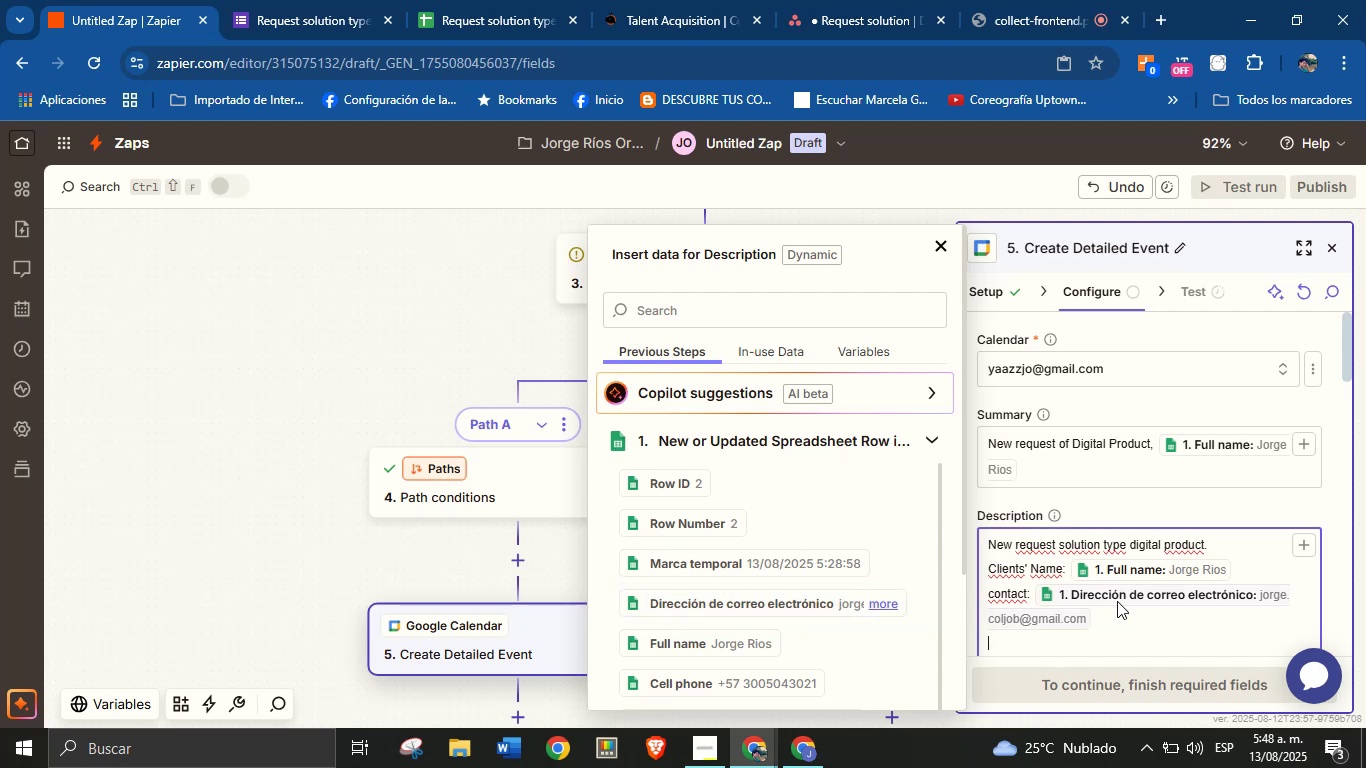 
type(Description> )
 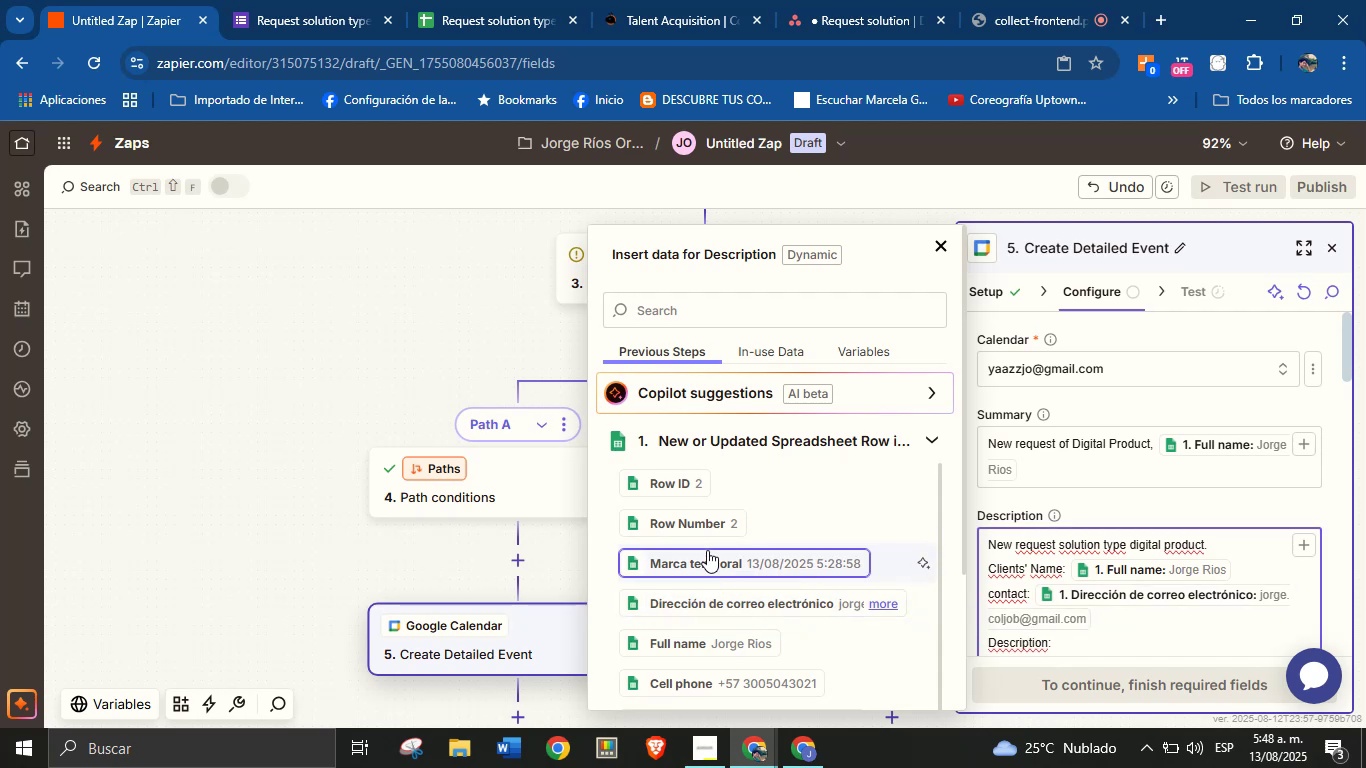 
scroll: coordinate [750, 602], scroll_direction: down, amount: 3.0
 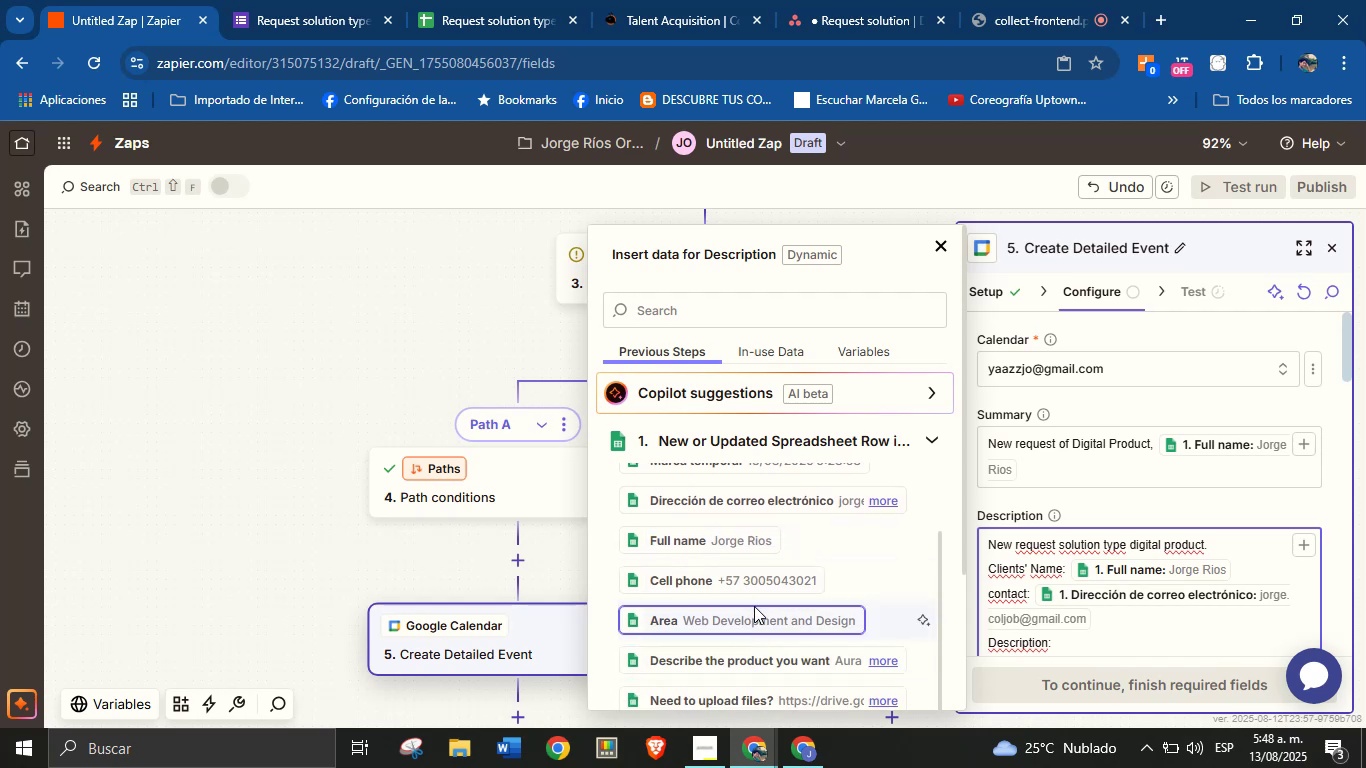 
left_click([752, 664])
 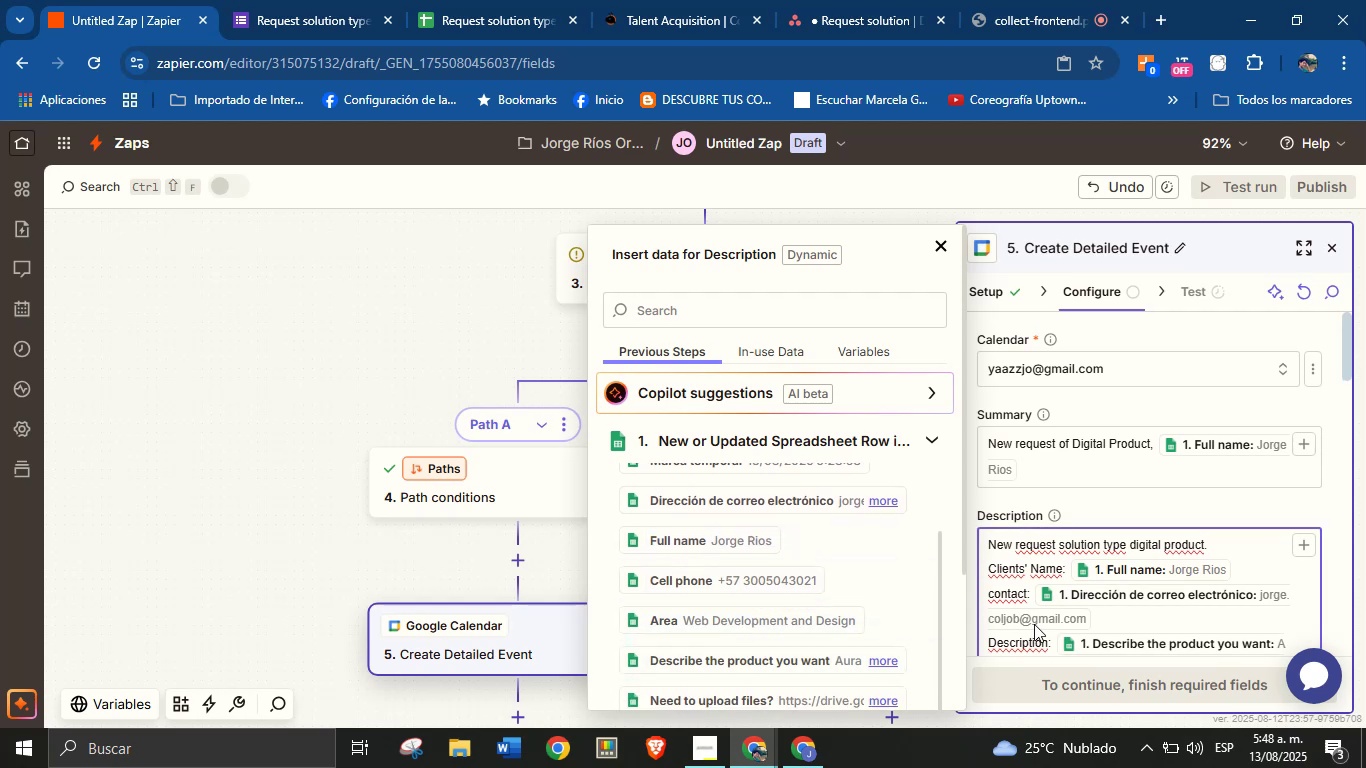 
scroll: coordinate [1086, 589], scroll_direction: down, amount: 2.0
 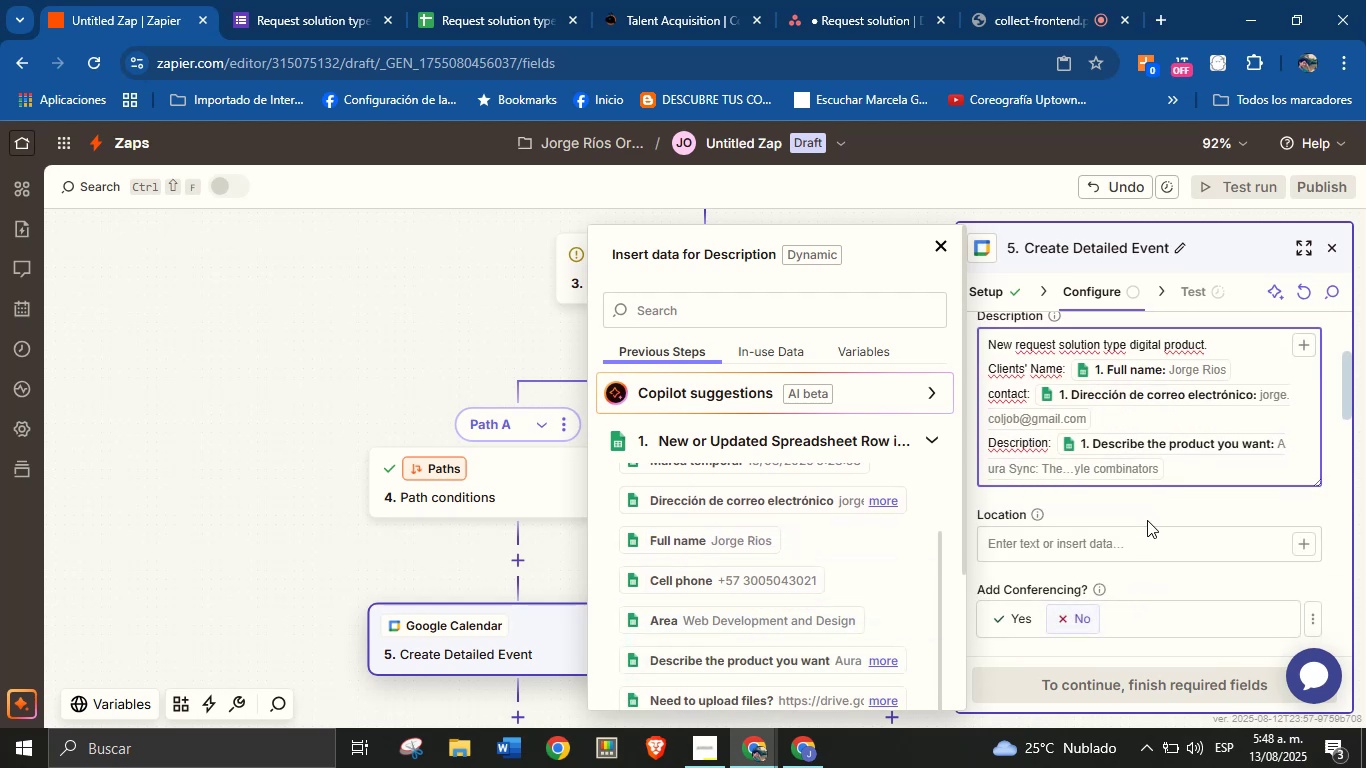 
left_click([1147, 520])
 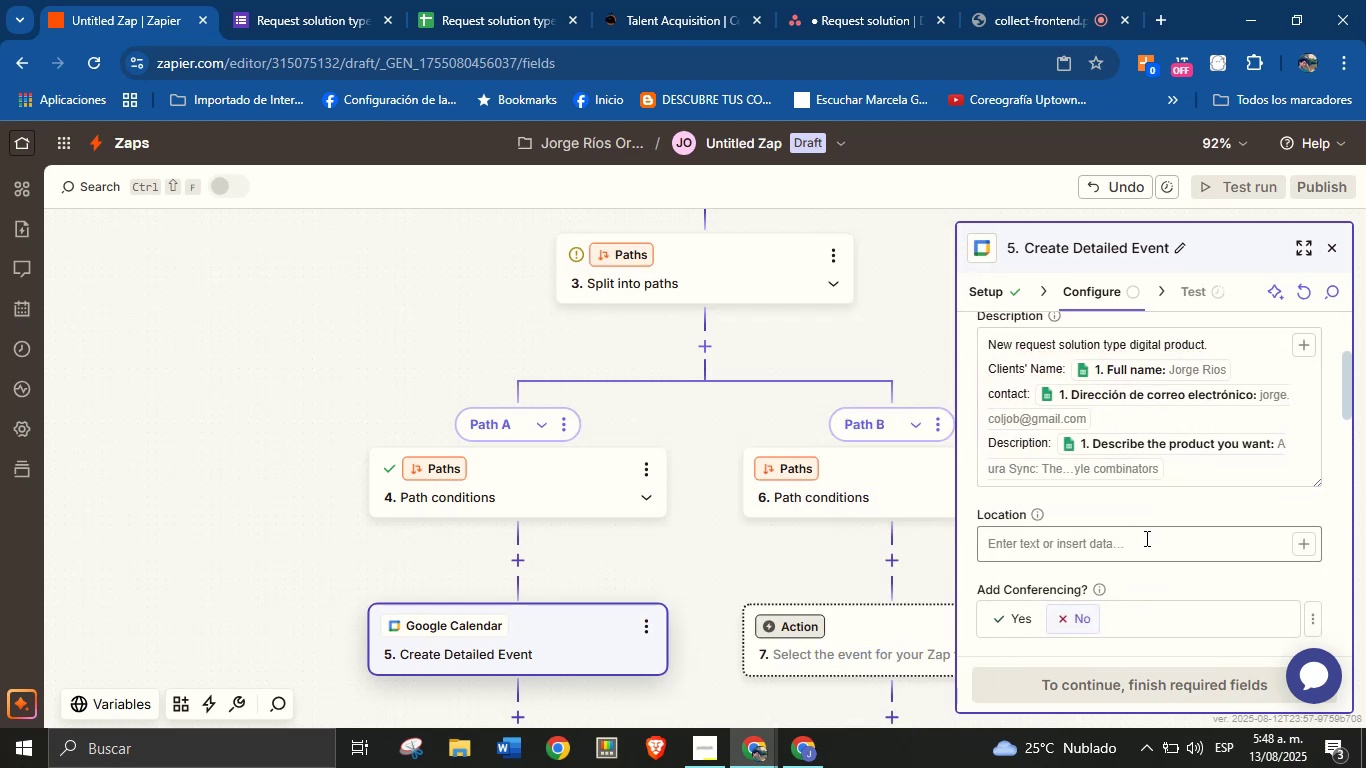 
scroll: coordinate [1147, 557], scroll_direction: down, amount: 3.0
 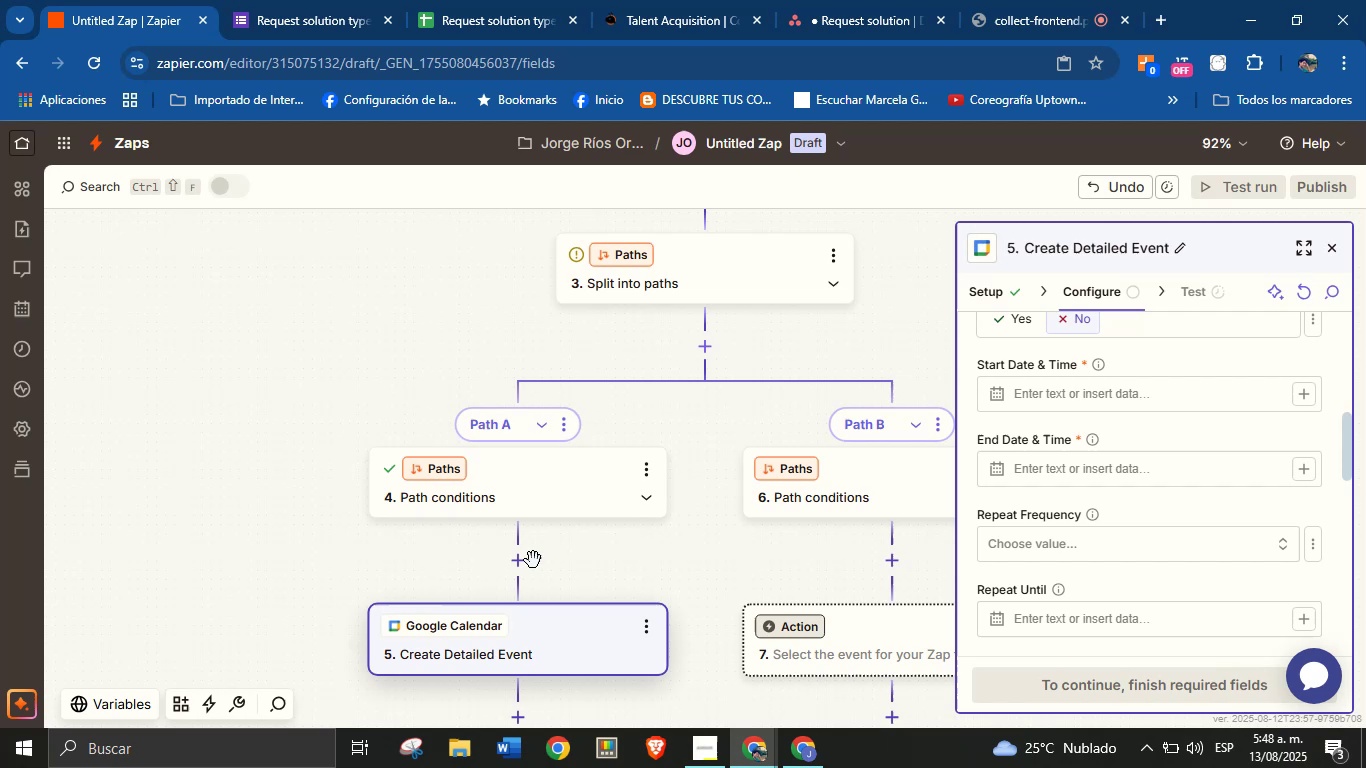 
left_click([523, 565])
 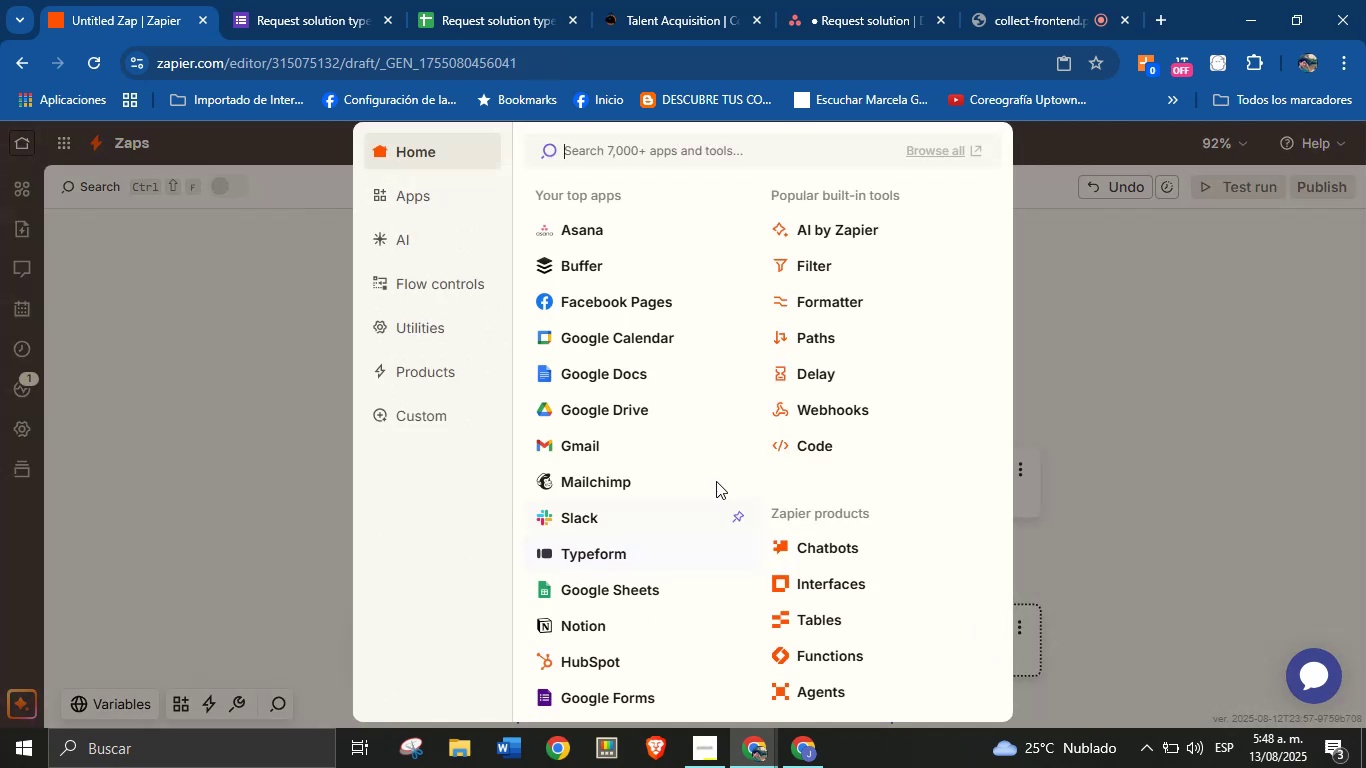 
left_click([827, 306])
 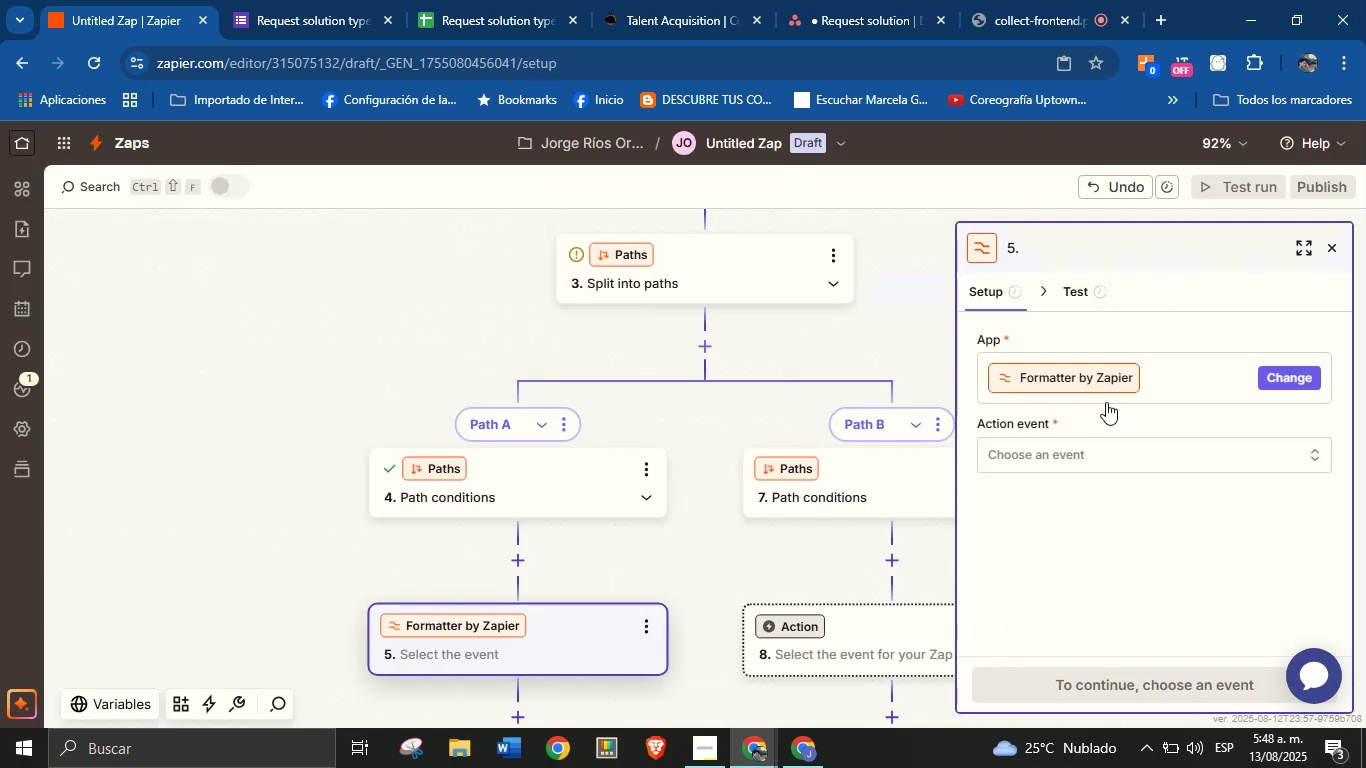 
left_click([1122, 461])
 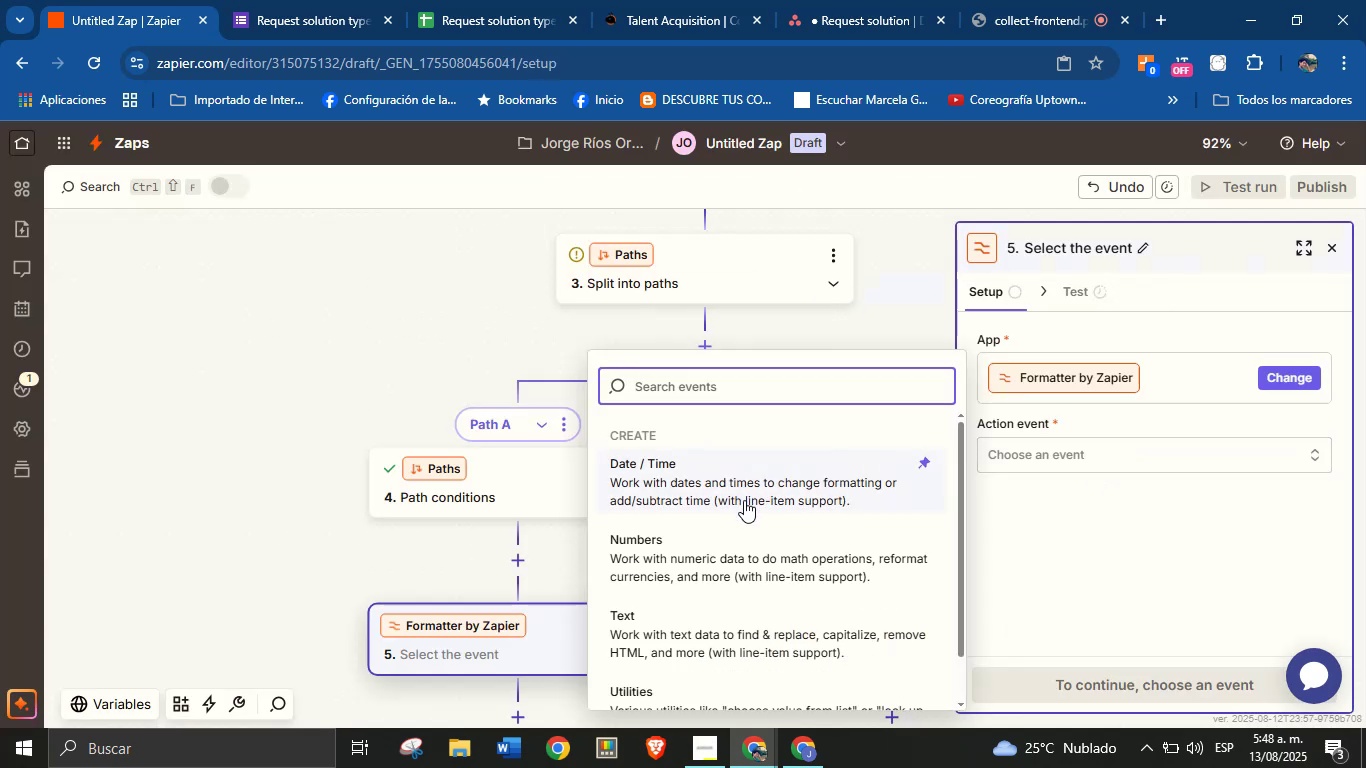 
left_click([753, 477])
 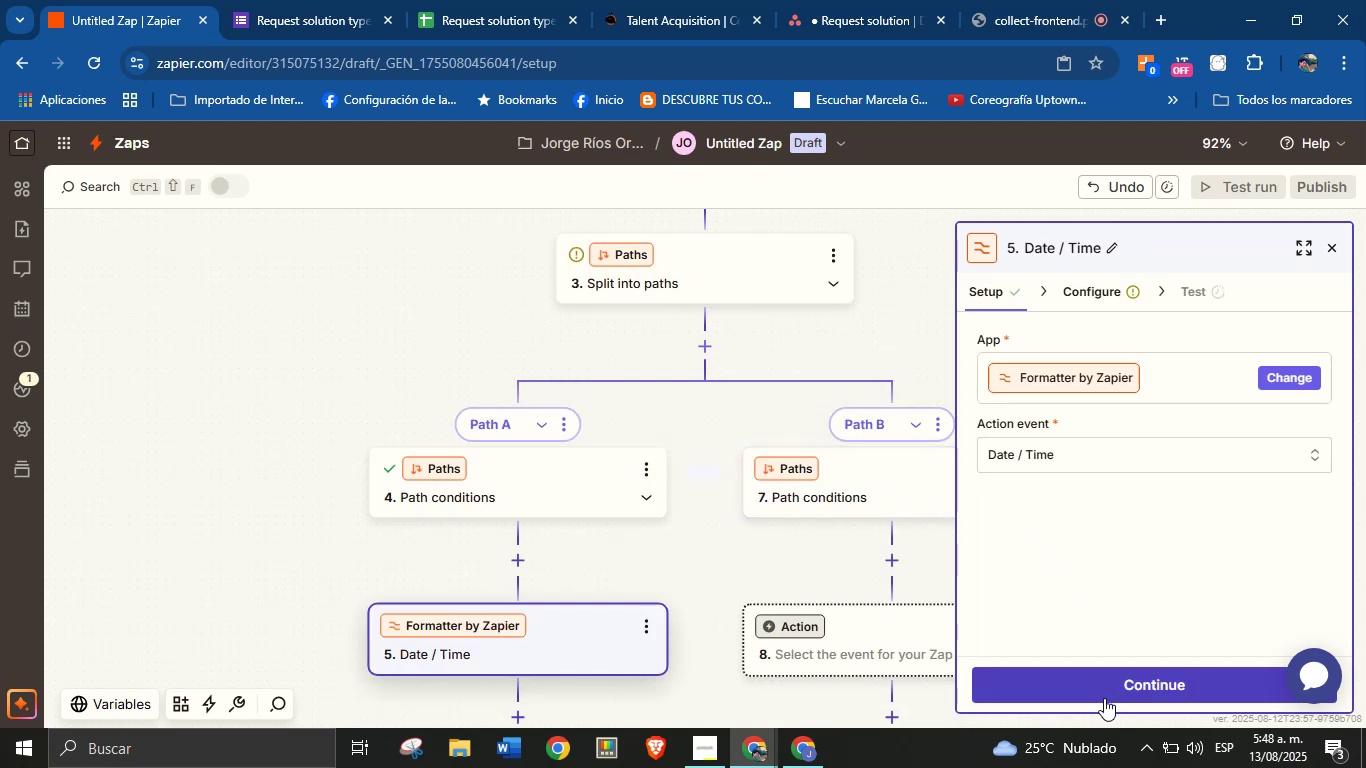 
left_click([1111, 689])
 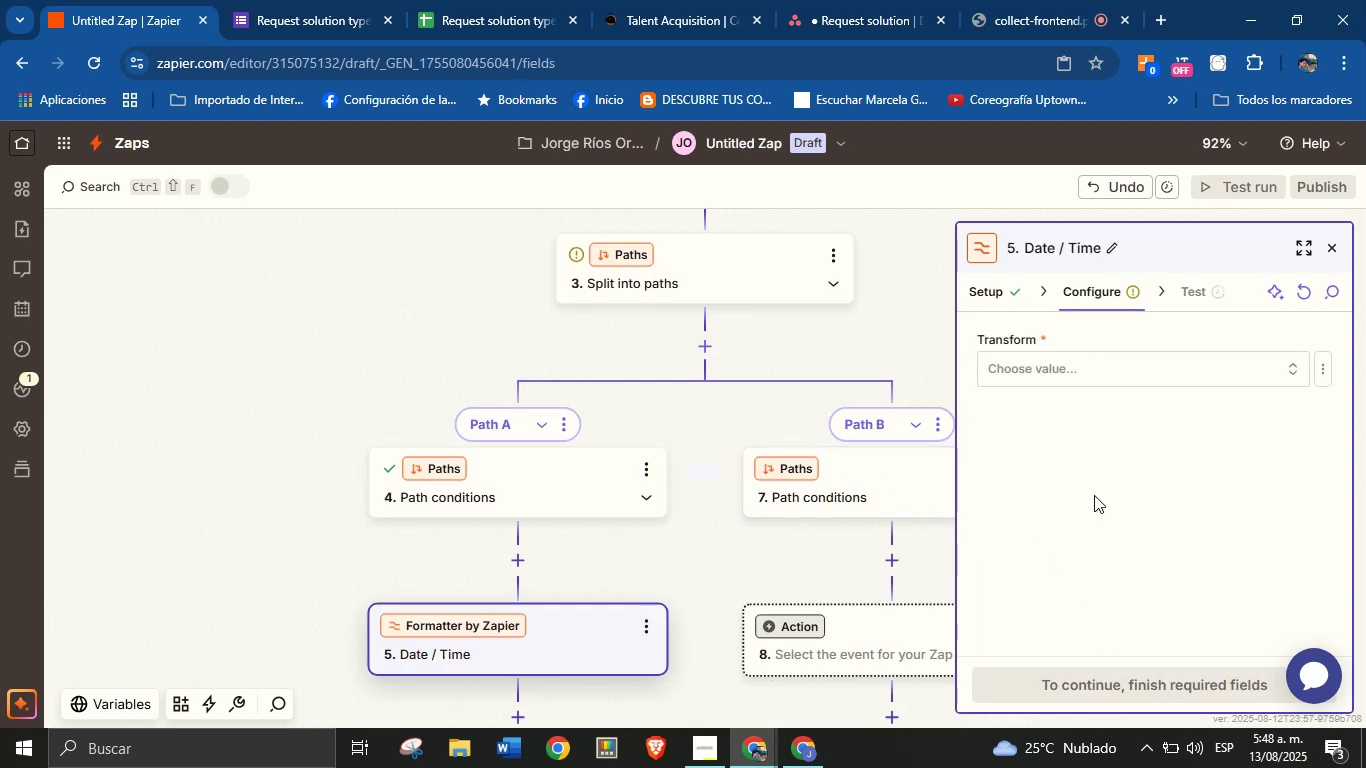 
left_click([1075, 375])
 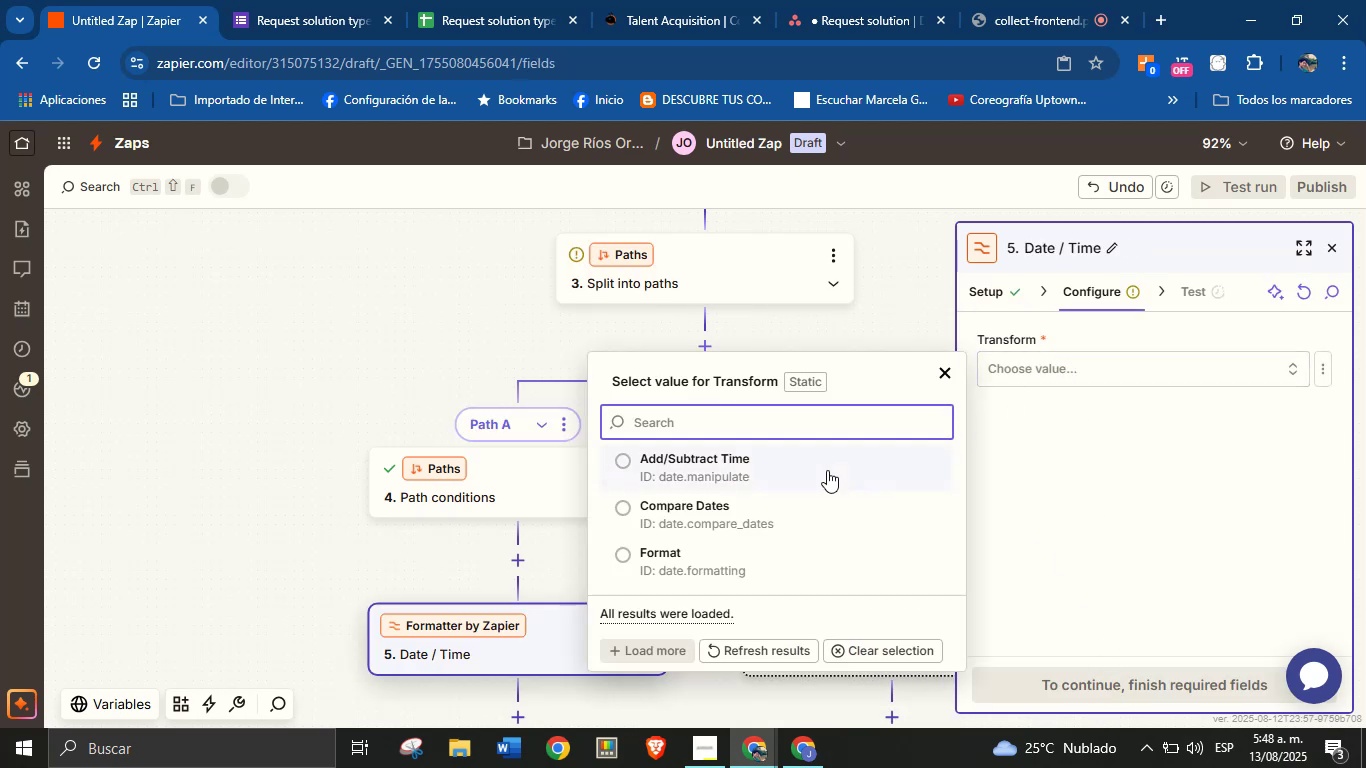 
left_click([785, 476])
 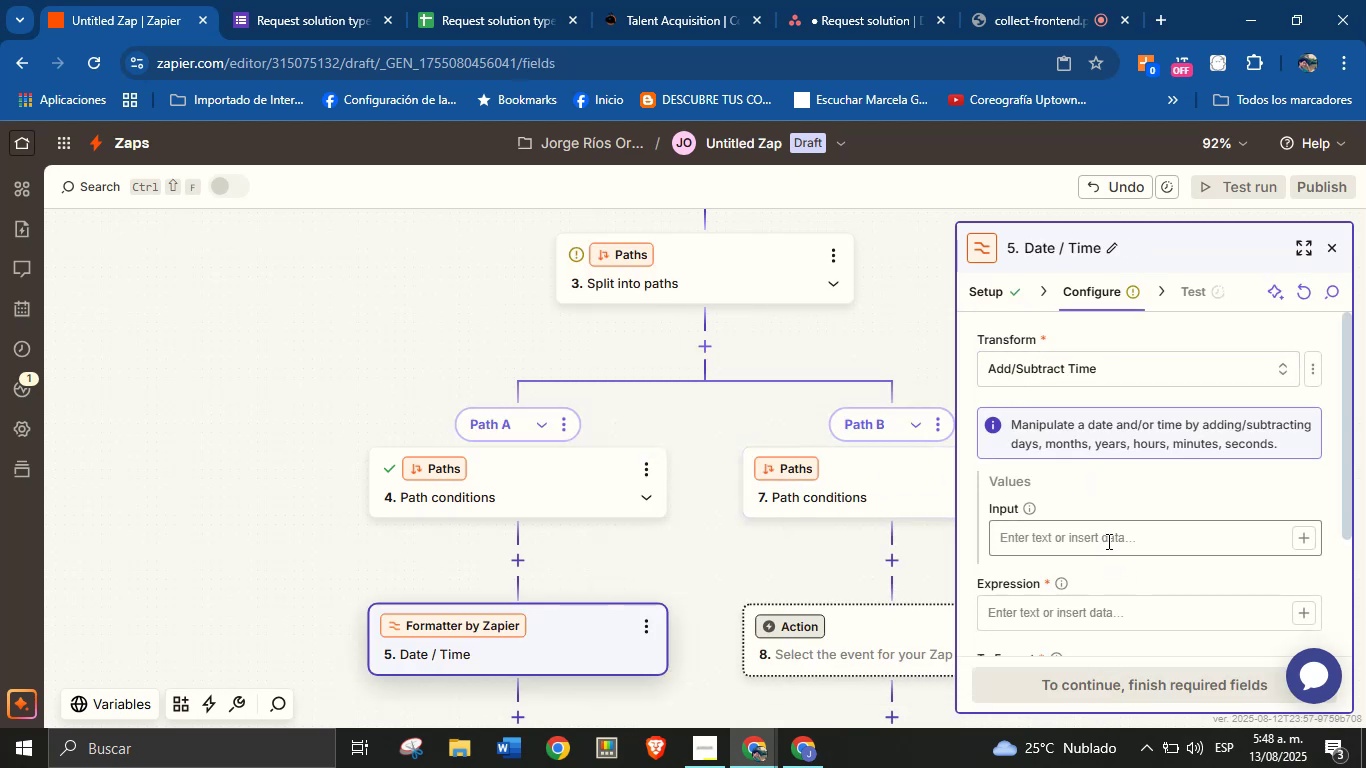 
scroll: coordinate [1118, 528], scroll_direction: down, amount: 1.0
 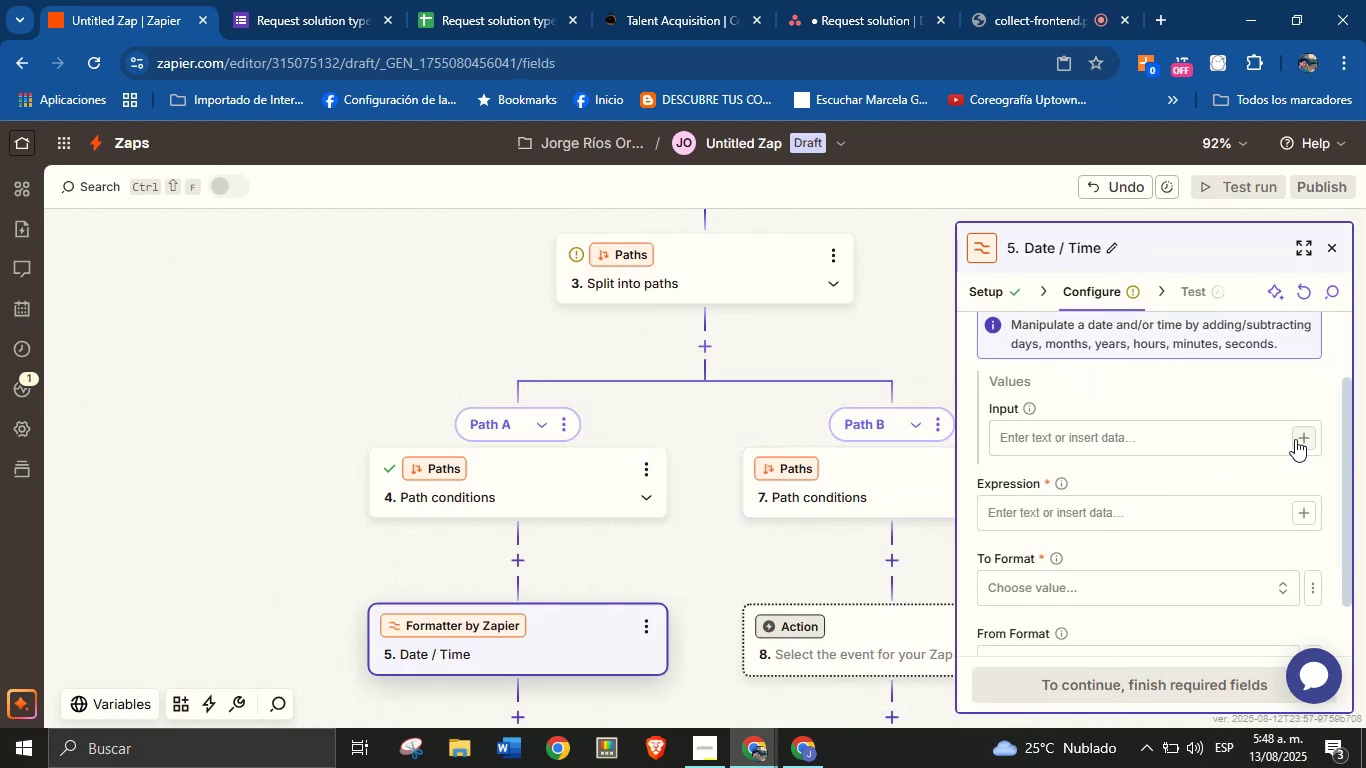 
left_click([1297, 439])
 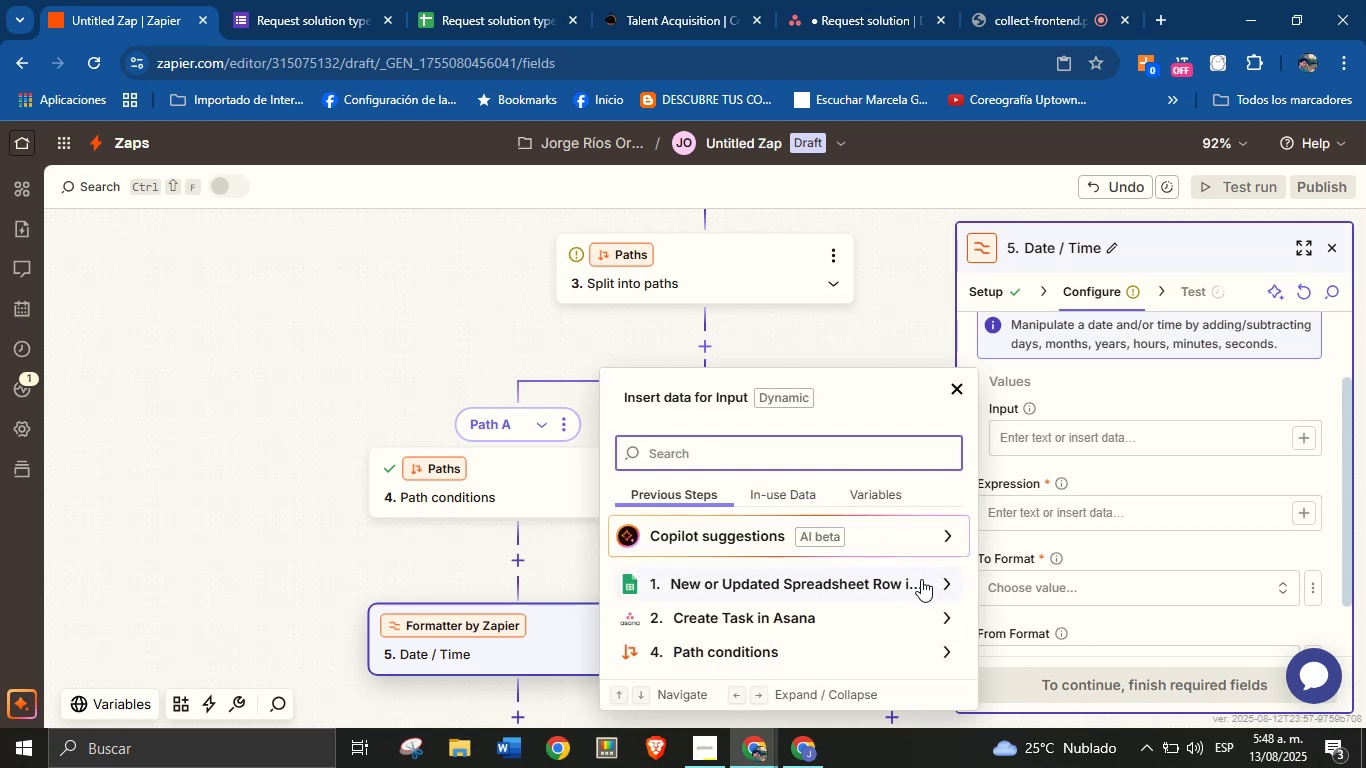 
left_click([943, 580])
 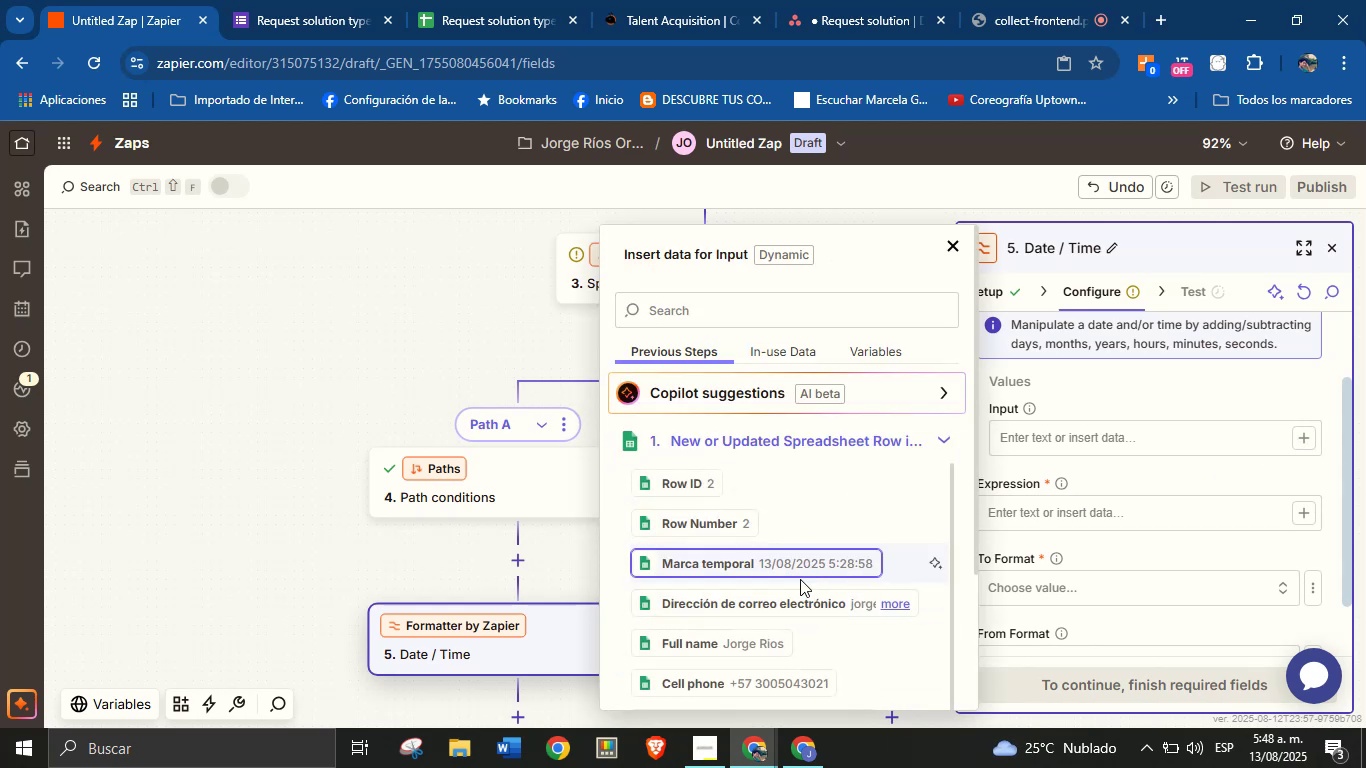 
scroll: coordinate [828, 549], scroll_direction: down, amount: 4.0
 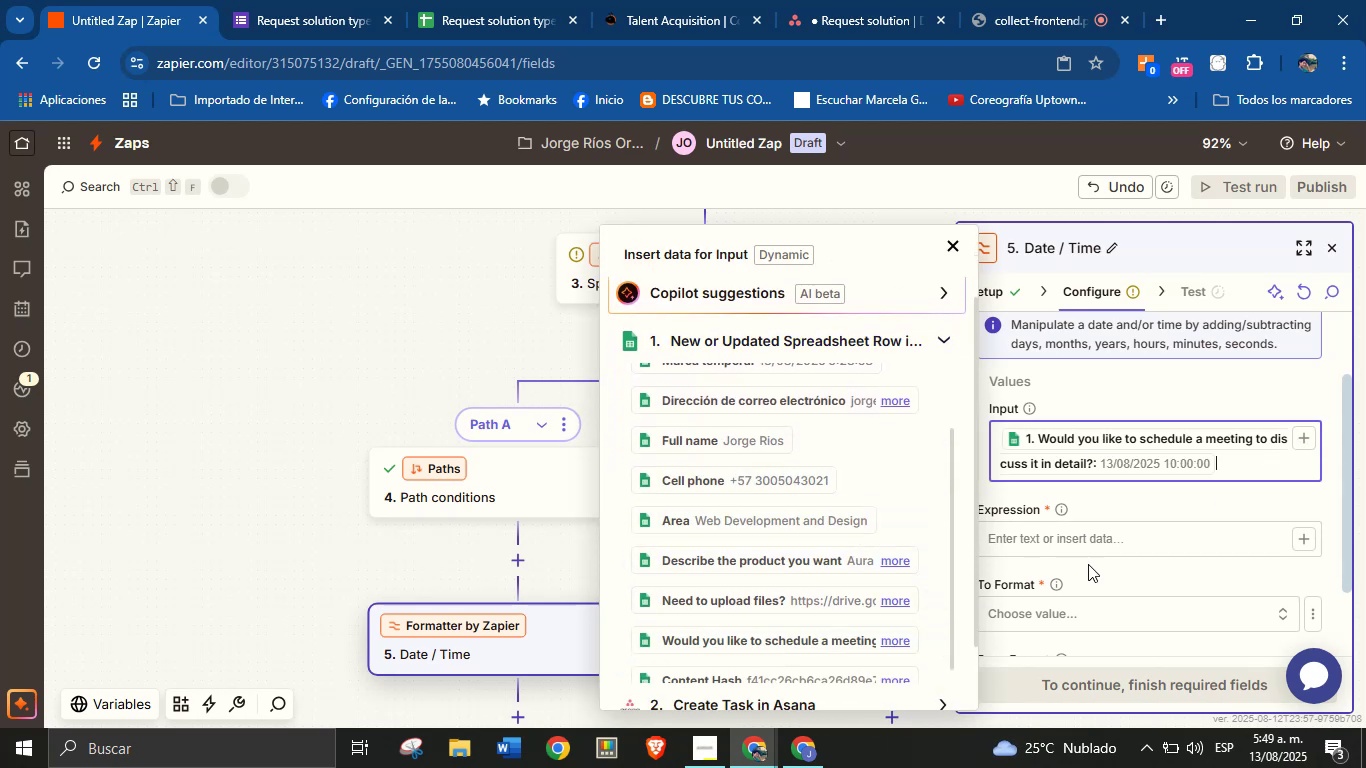 
left_click([1111, 583])
 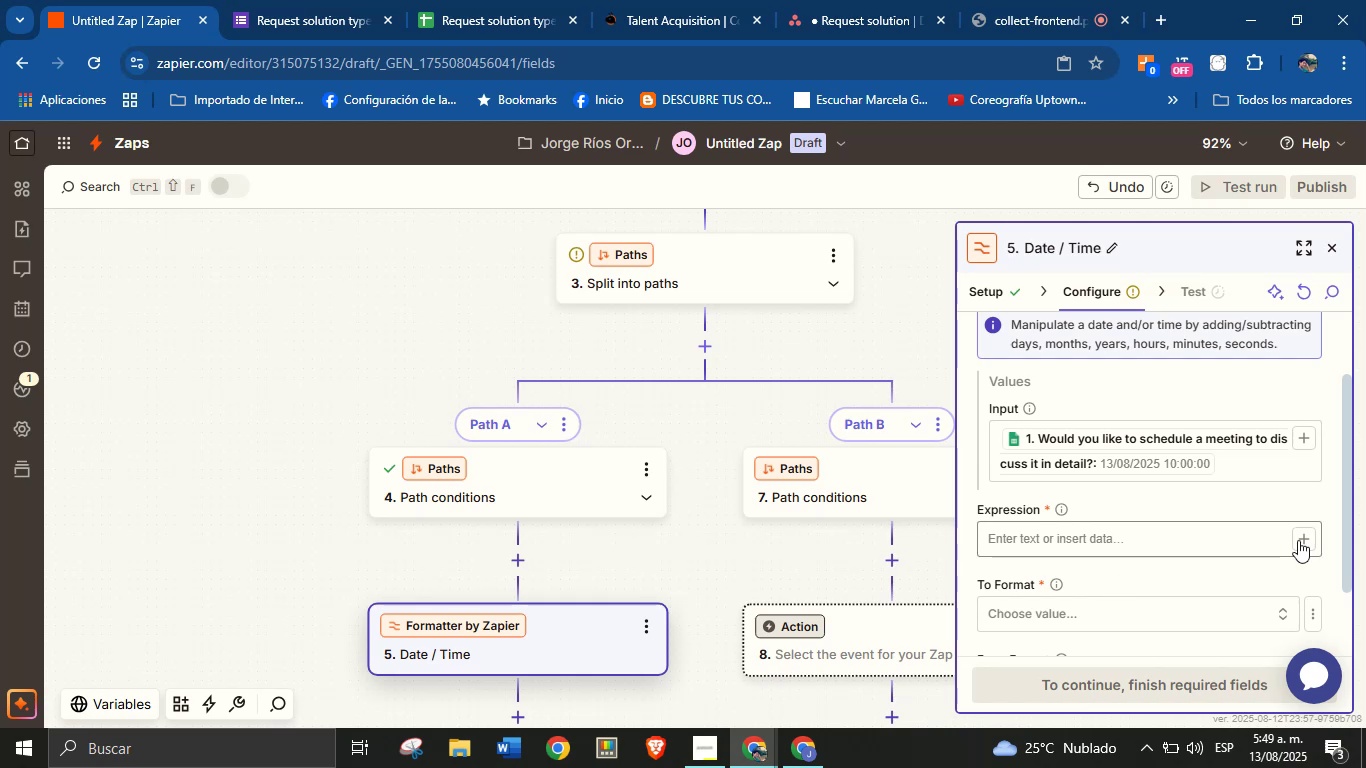 
left_click([1311, 540])
 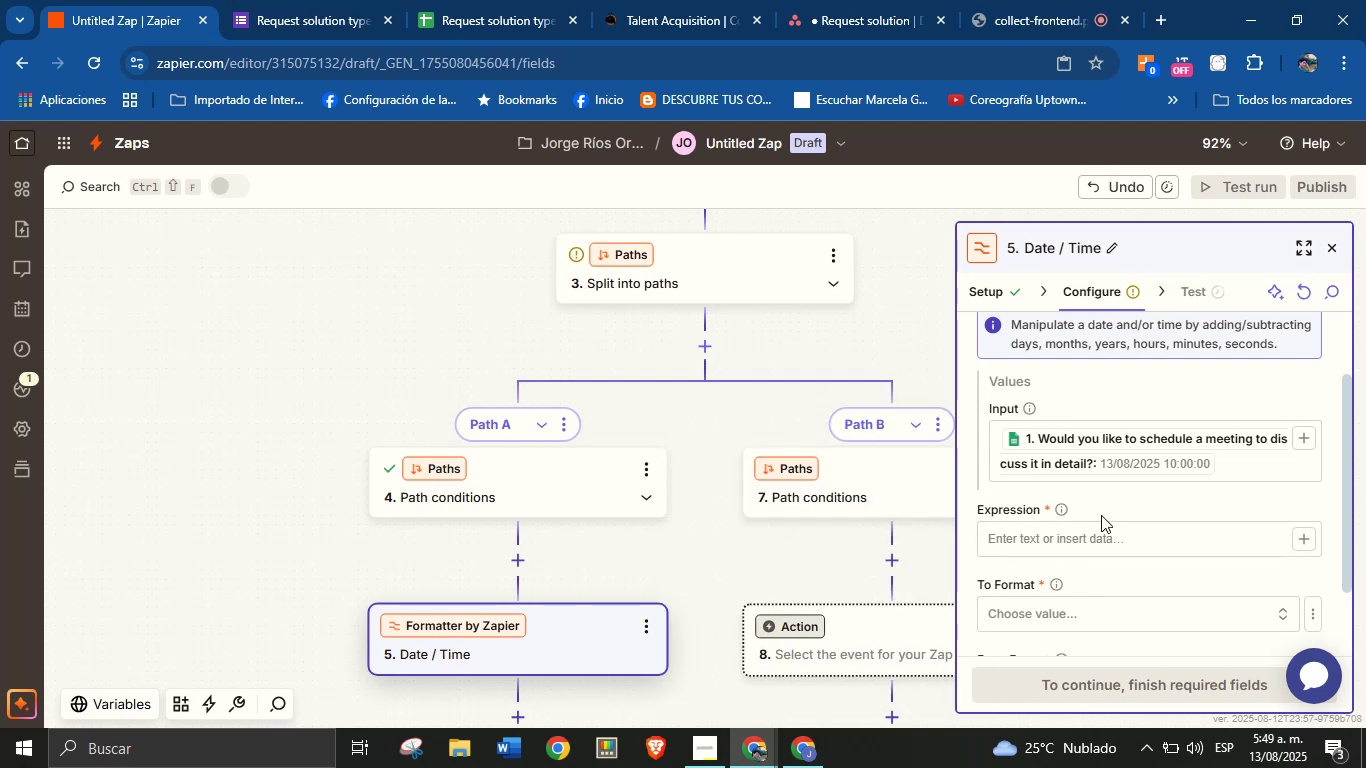 
left_click([1058, 511])
 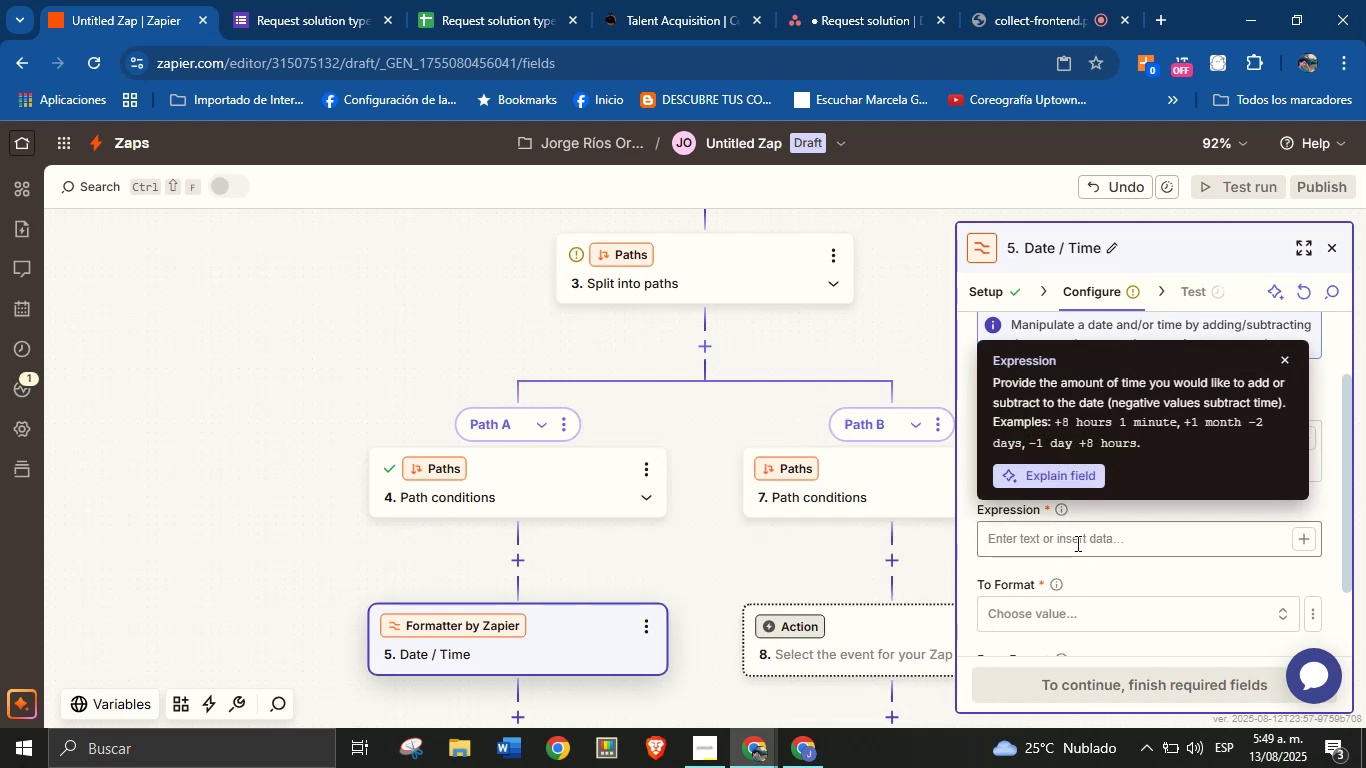 
left_click([1091, 567])
 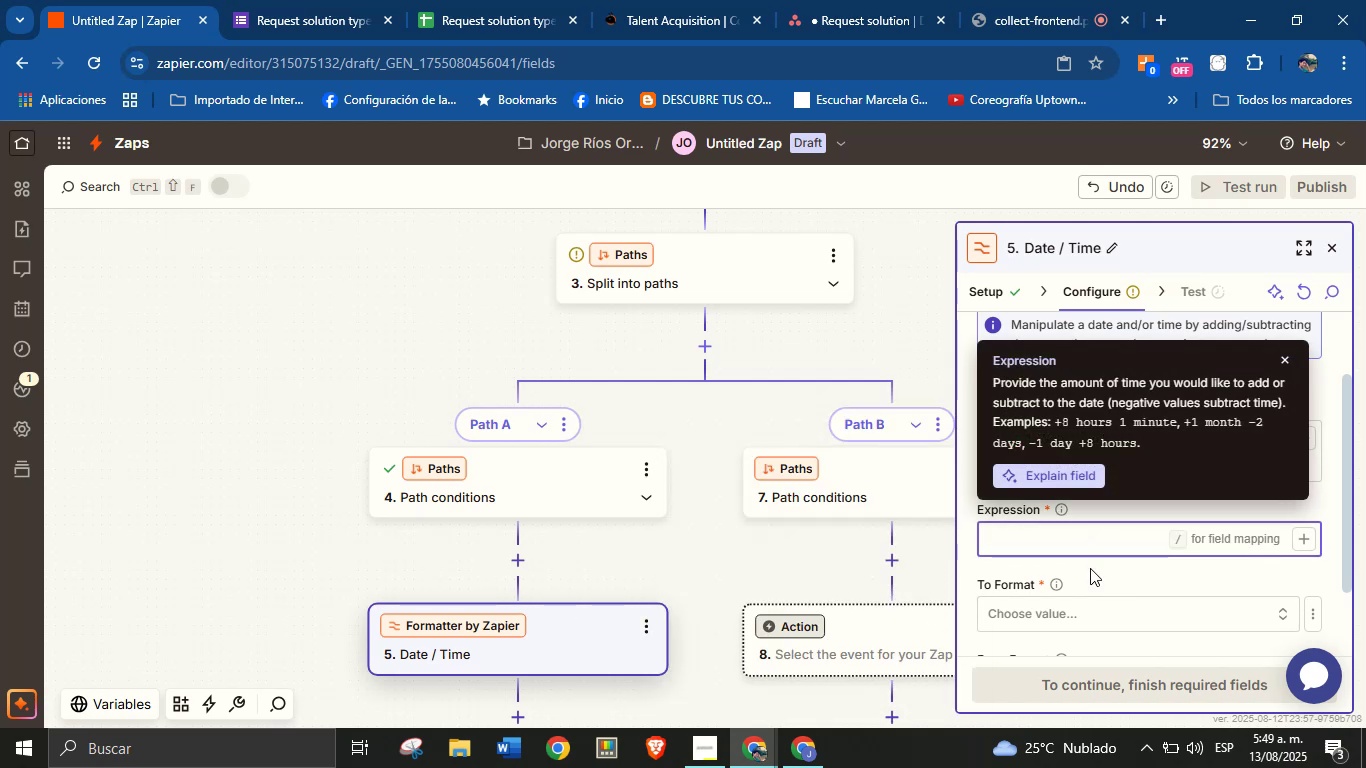 
left_click([1091, 582])
 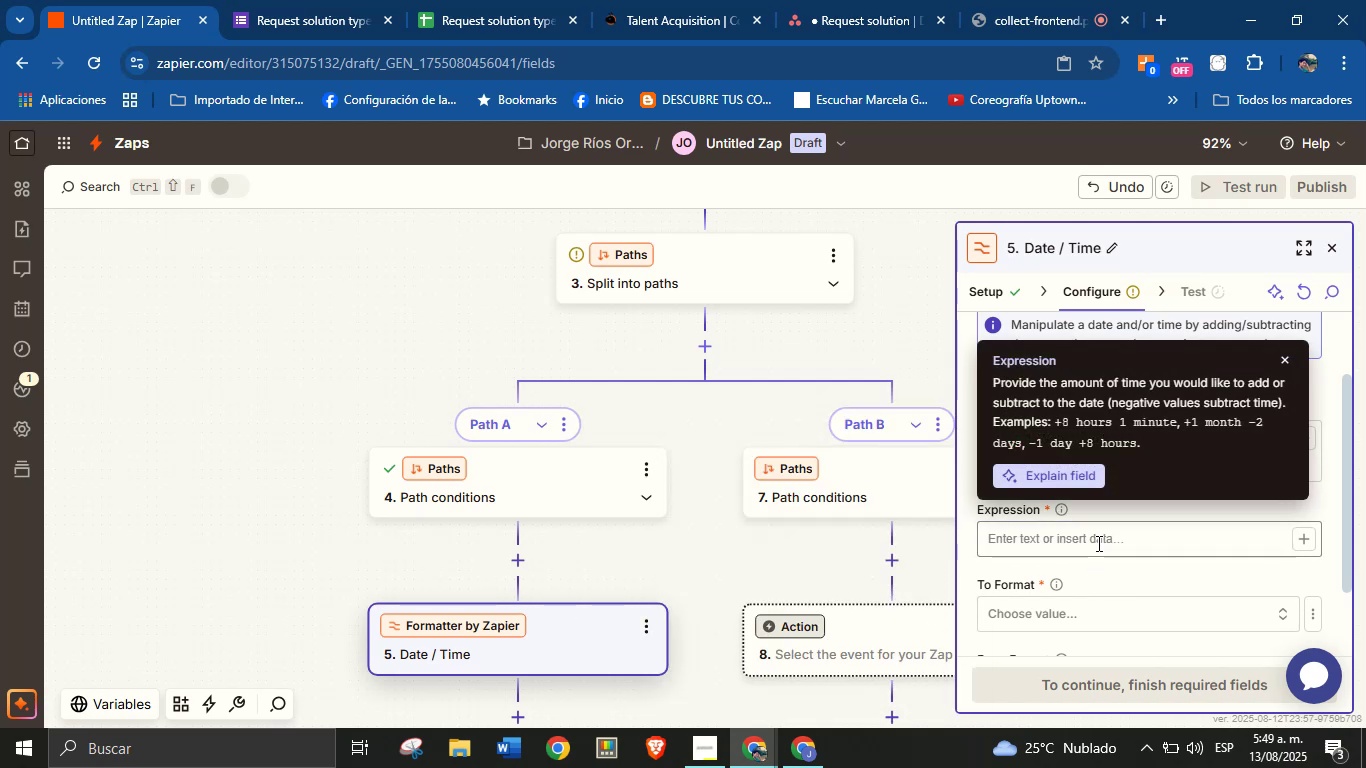 
left_click([1097, 538])
 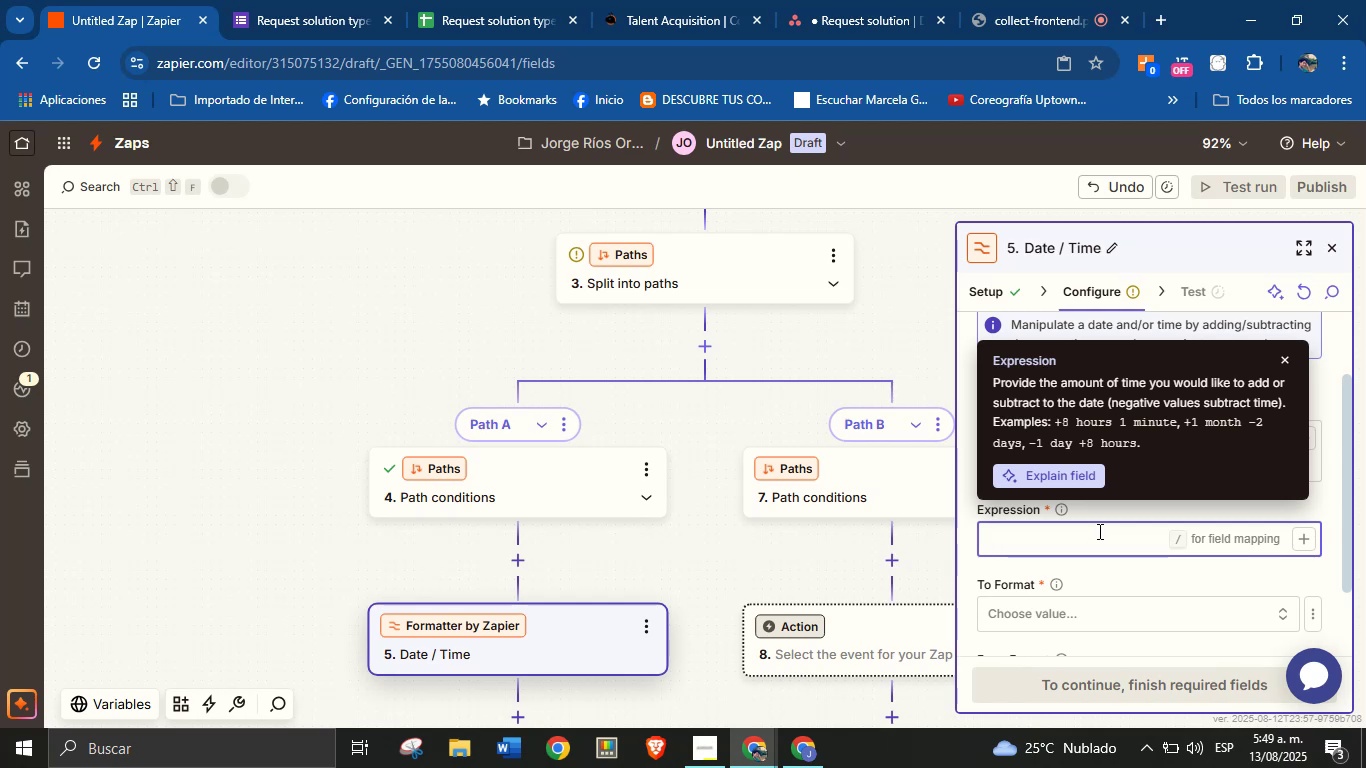 
wait(10.21)
 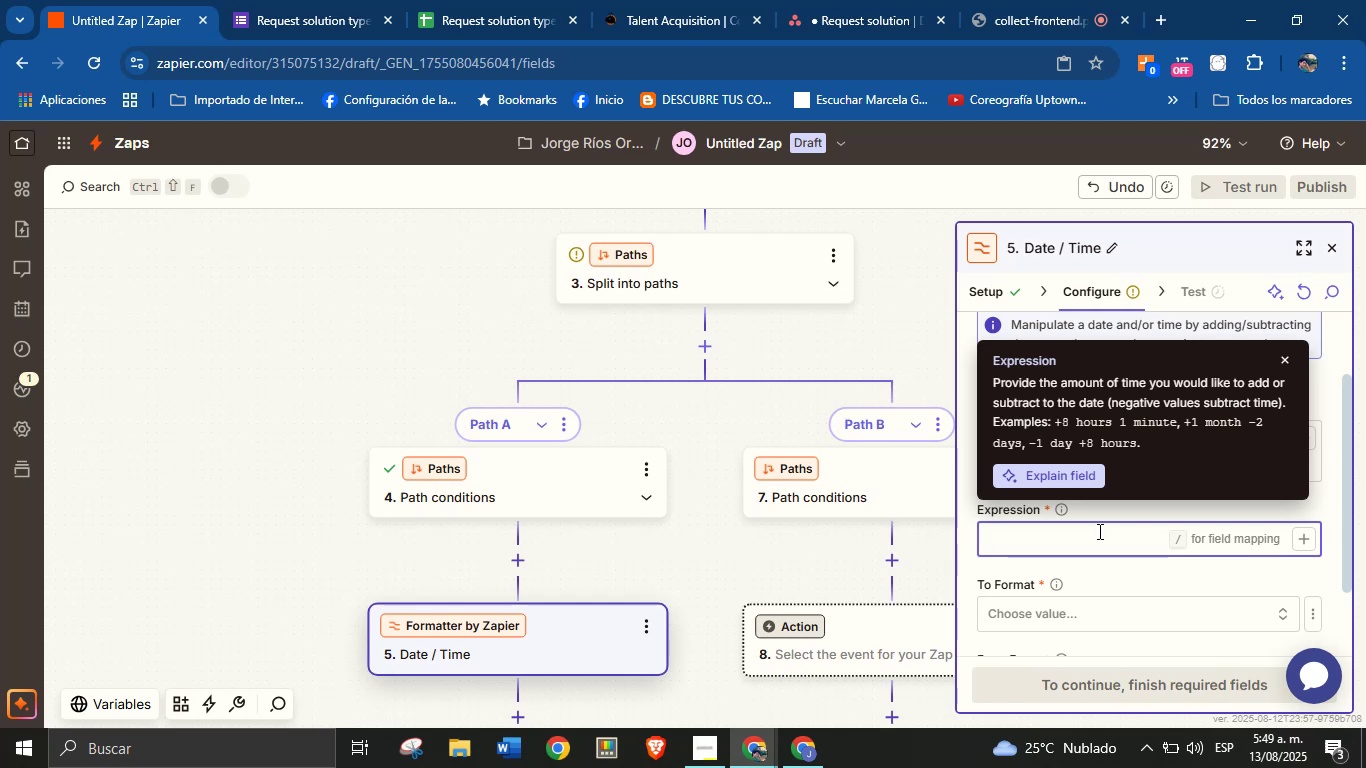 
key(Equal)
 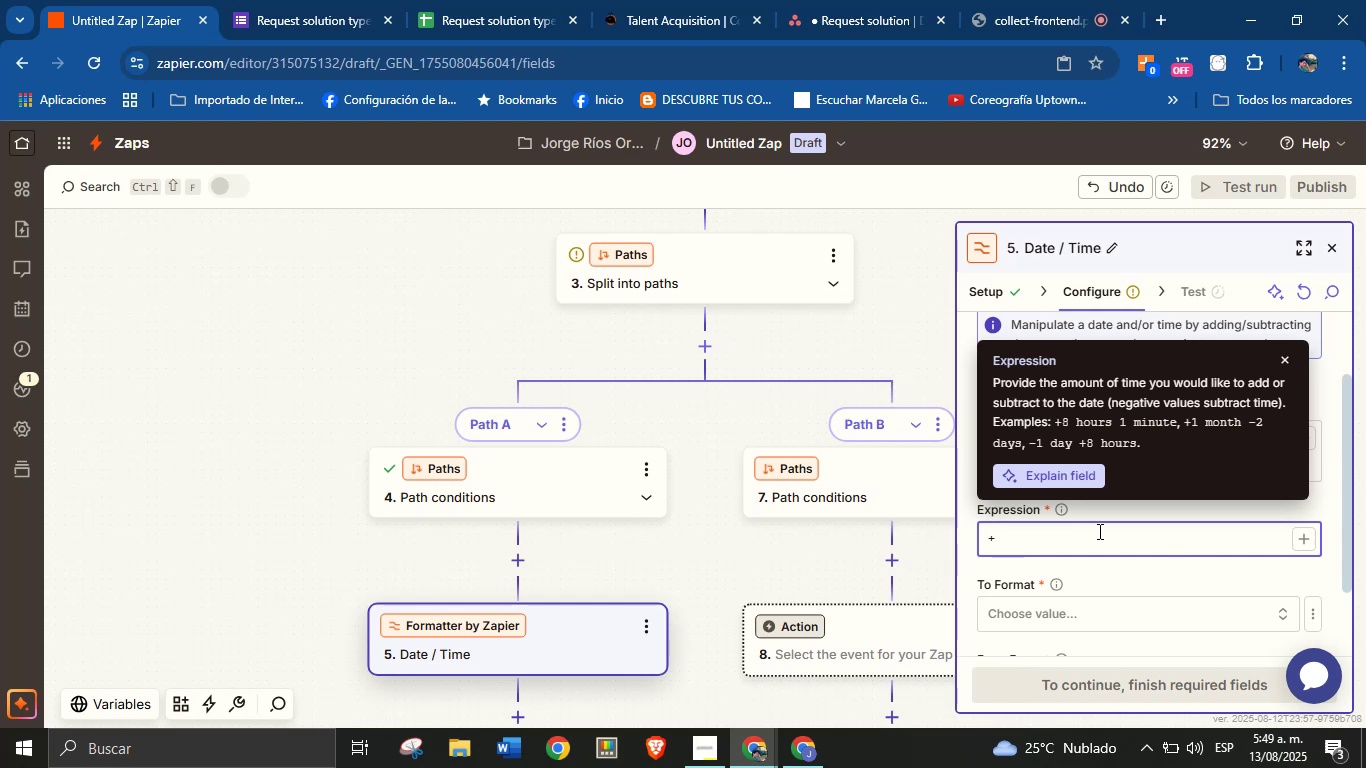 
wait(6.79)
 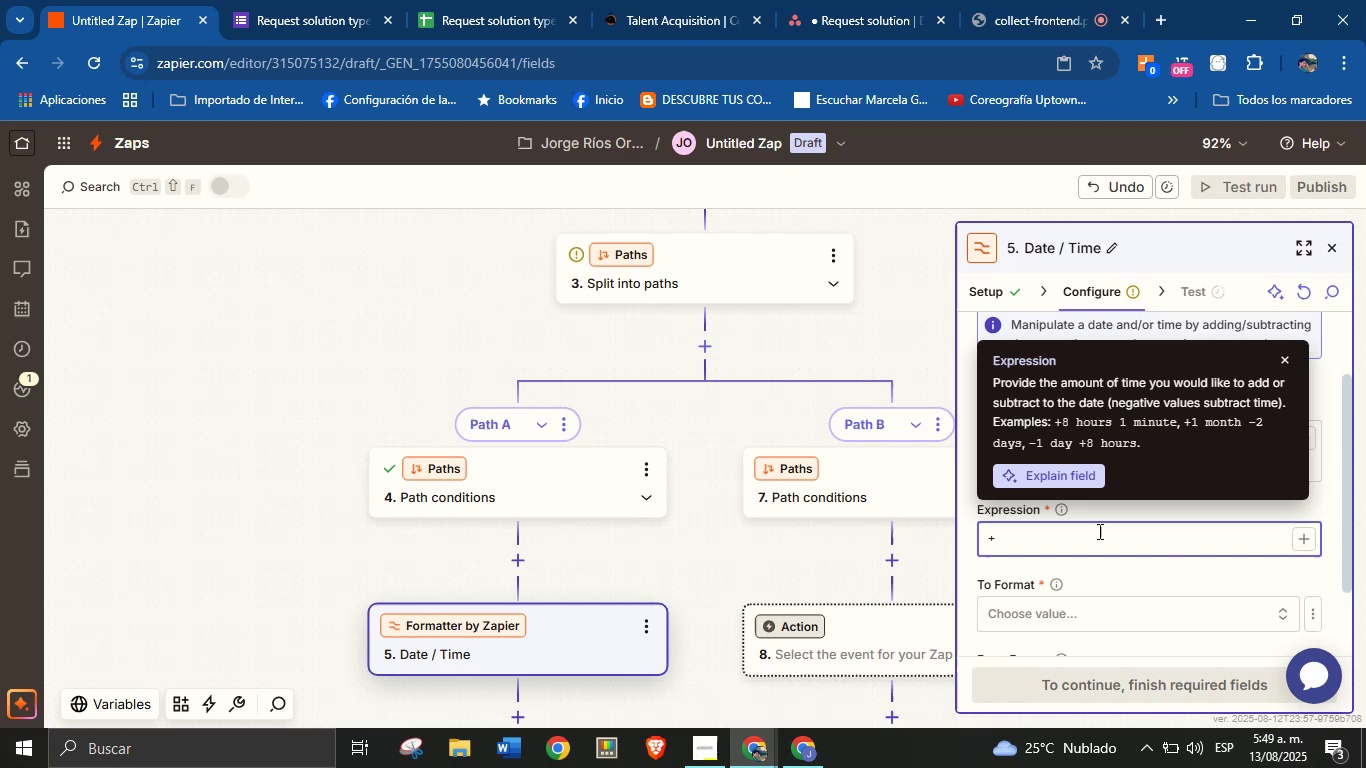 
key(1)
 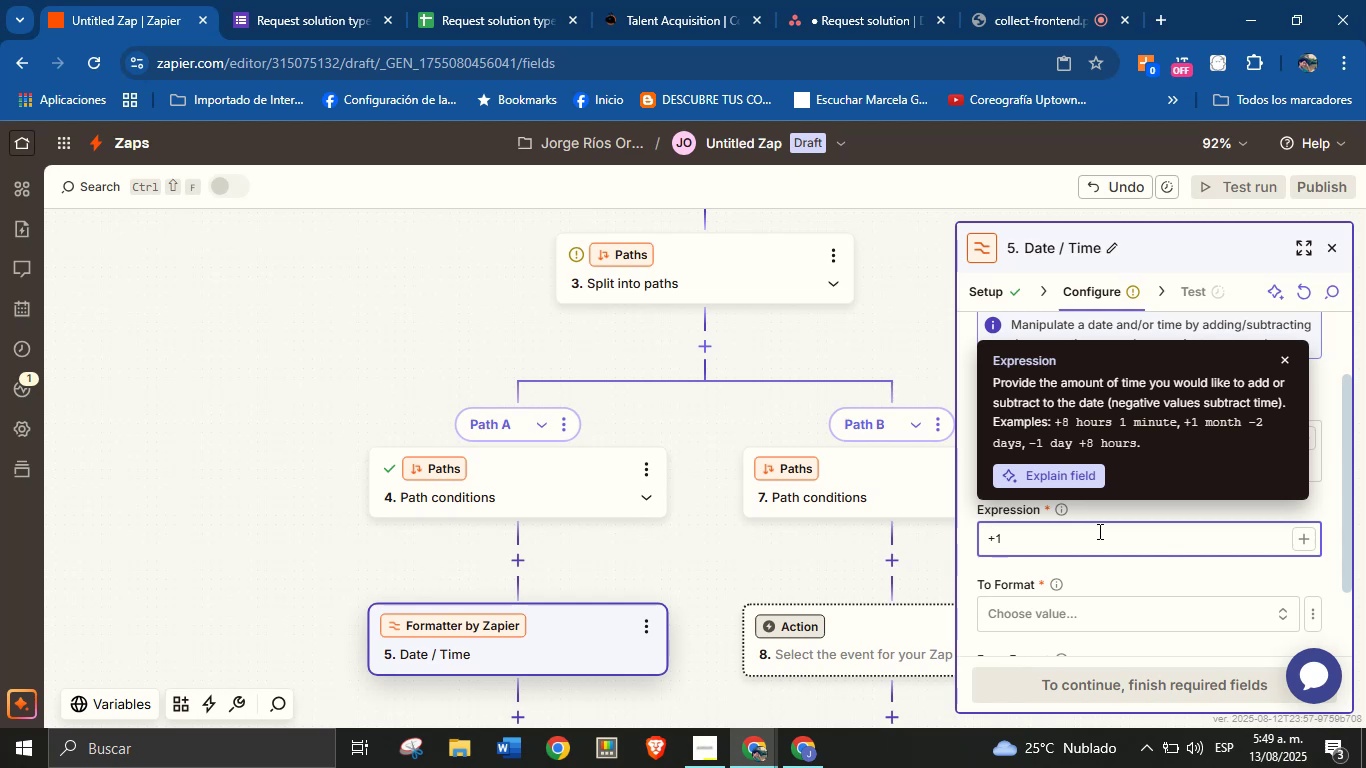 
type( hours)
key(Backspace)
 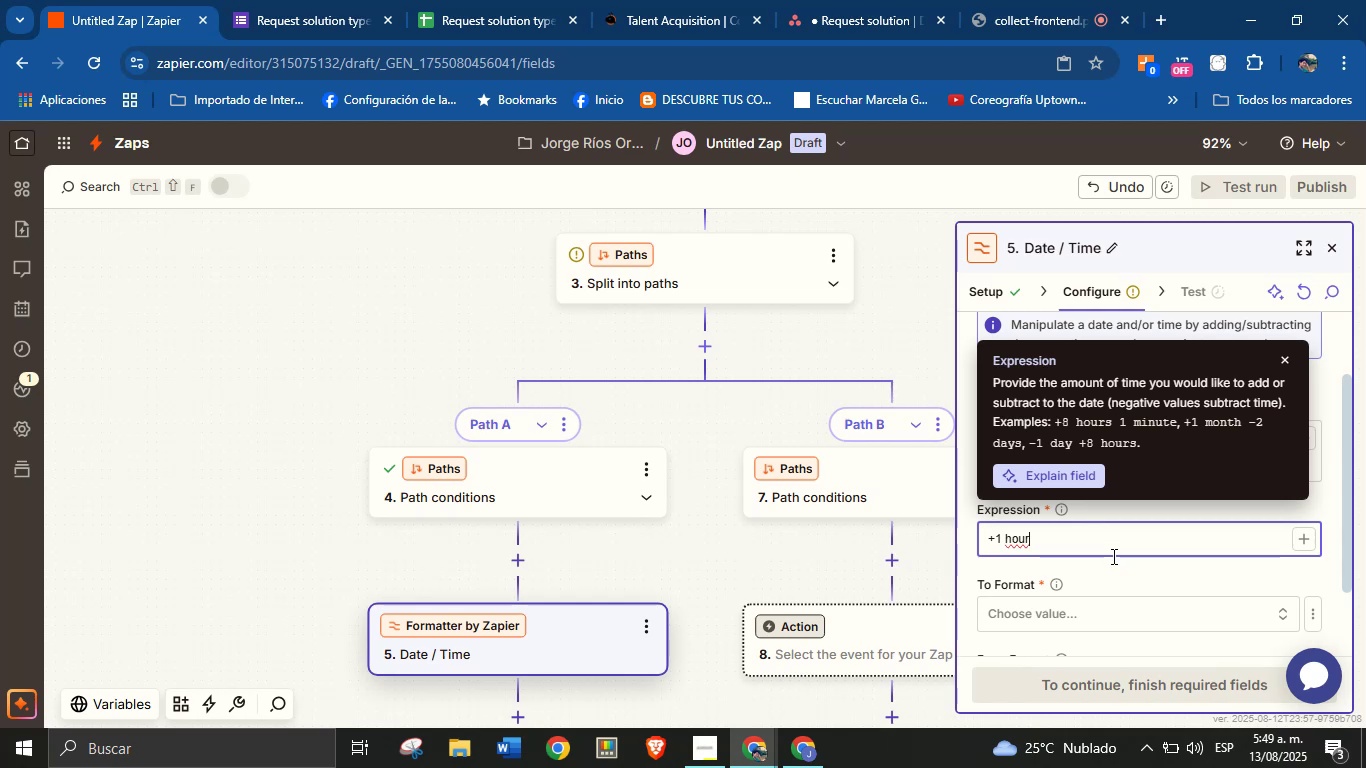 
left_click([1117, 566])
 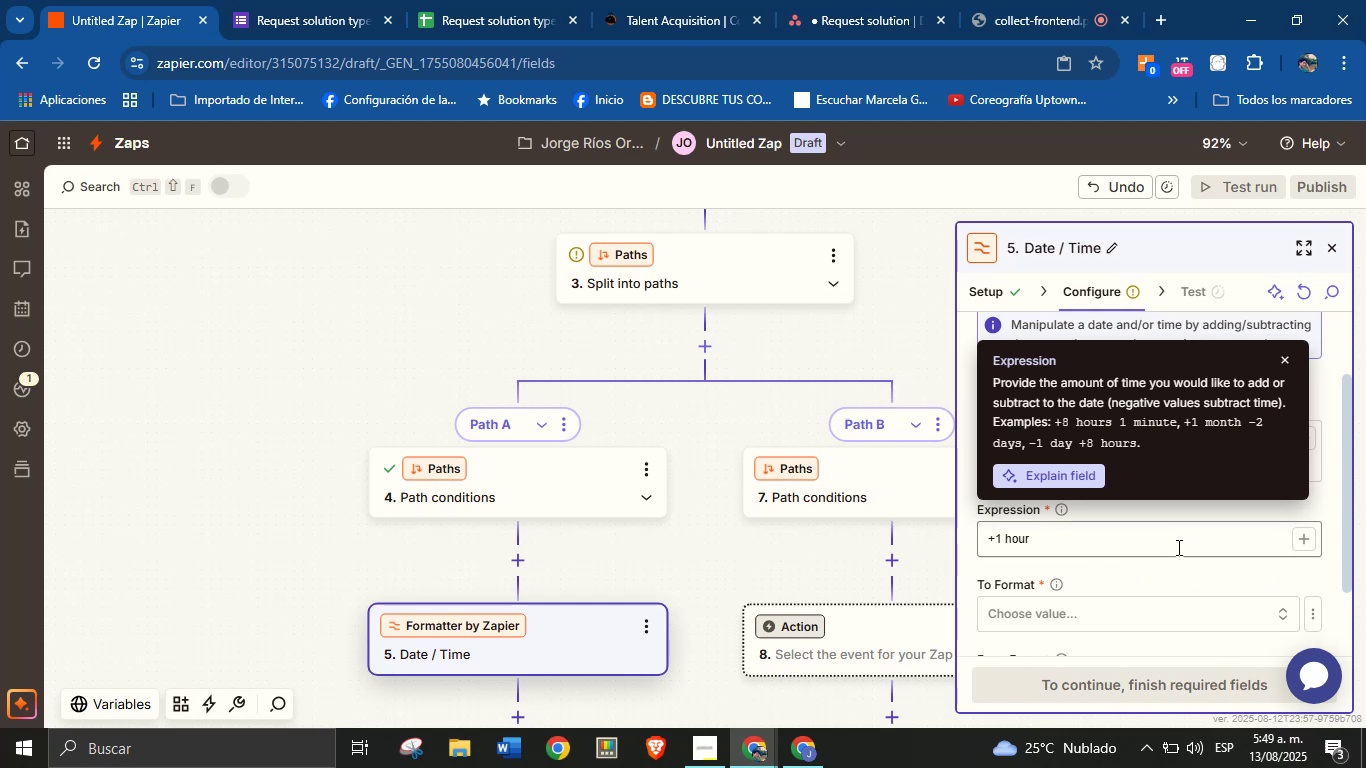 
left_click([1283, 359])
 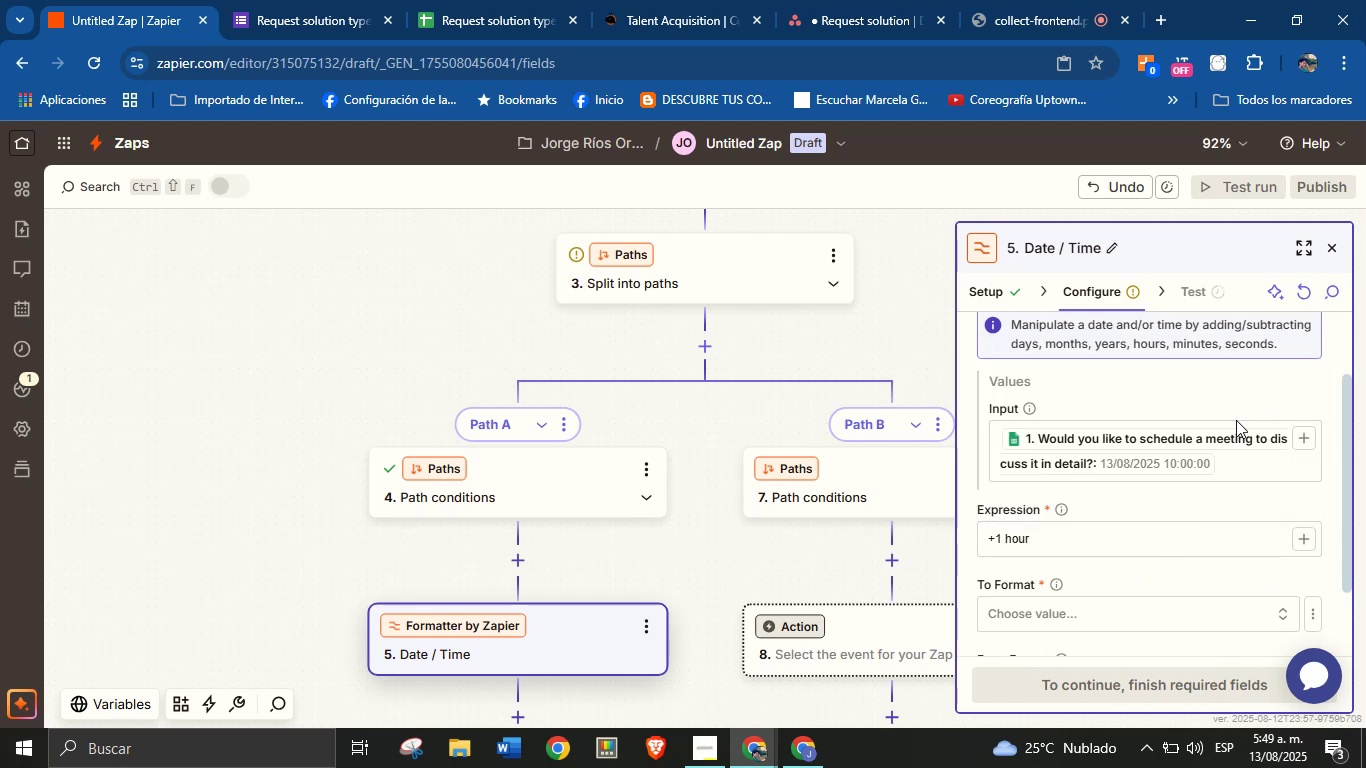 
scroll: coordinate [1181, 470], scroll_direction: up, amount: 5.0
 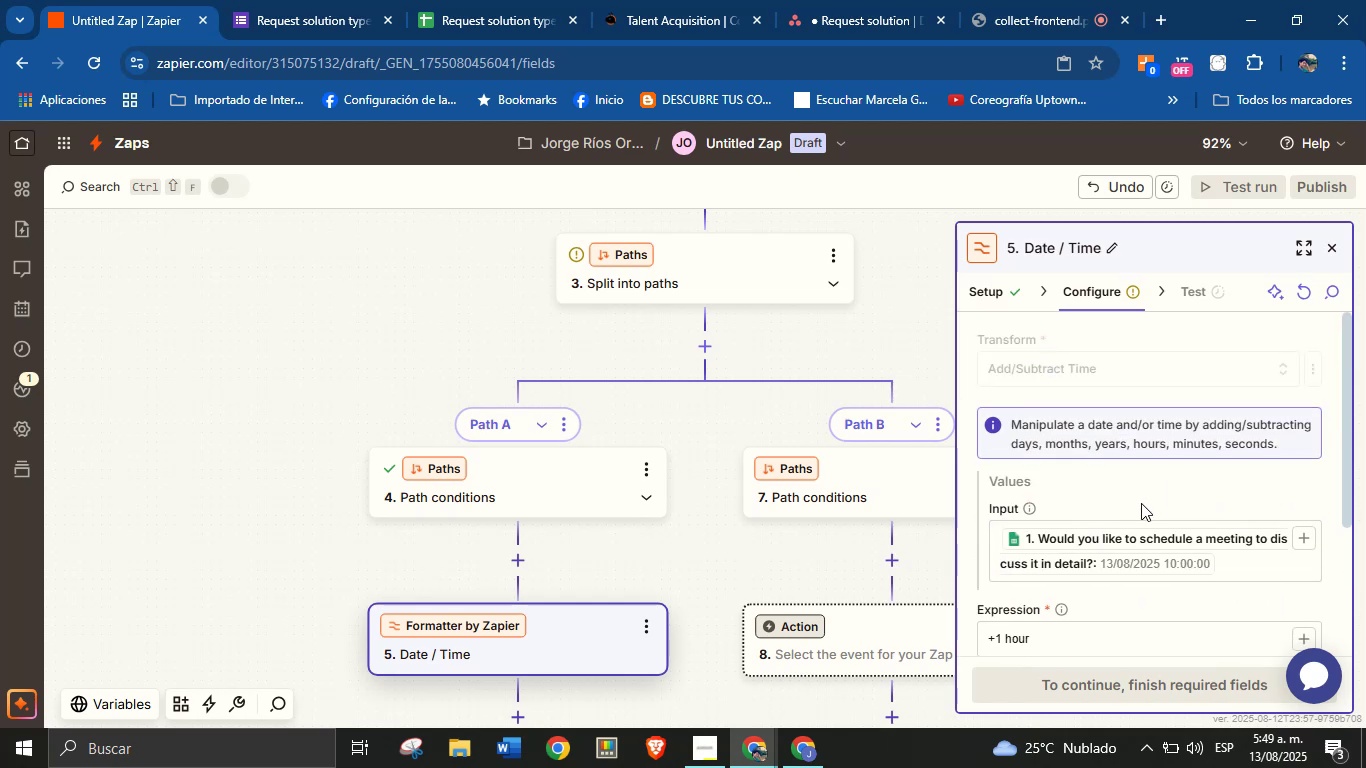 
scroll: coordinate [1079, 570], scroll_direction: down, amount: 2.0
 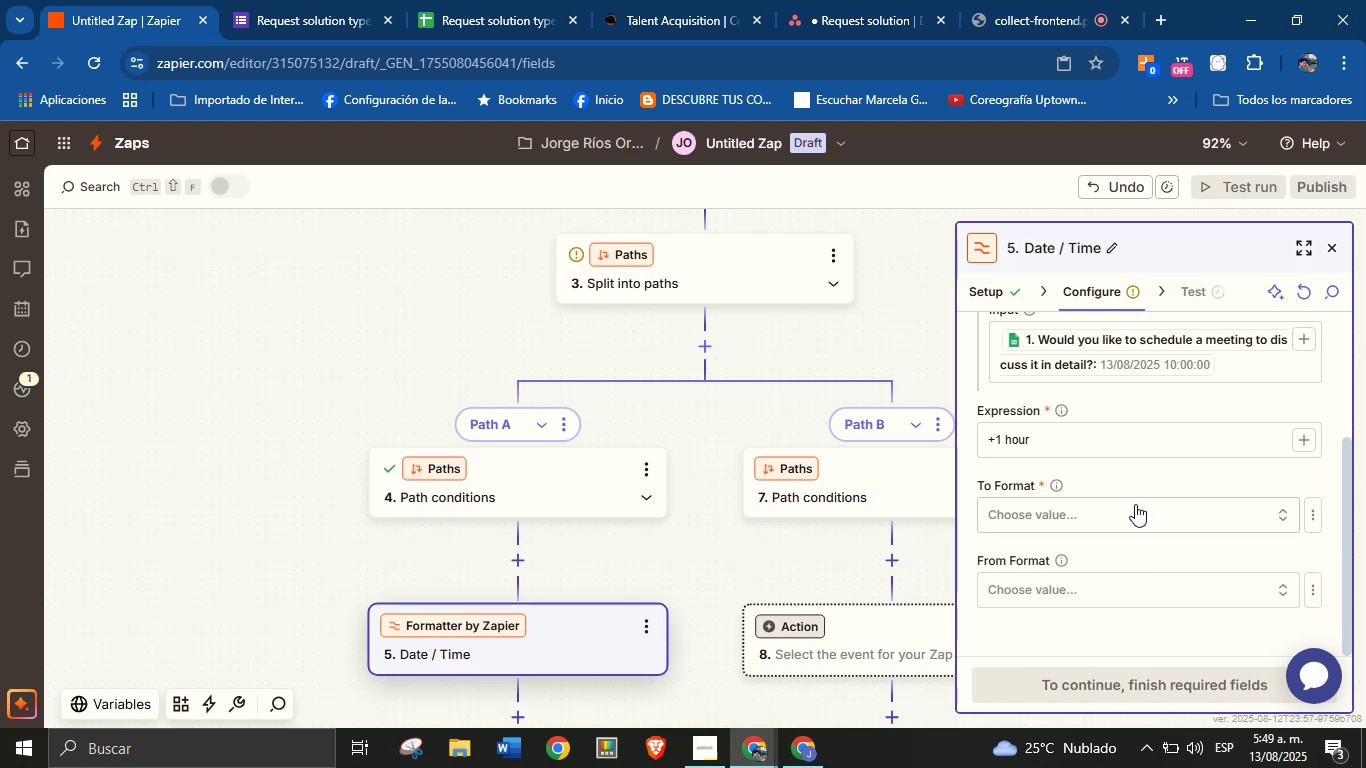 
left_click([1118, 515])
 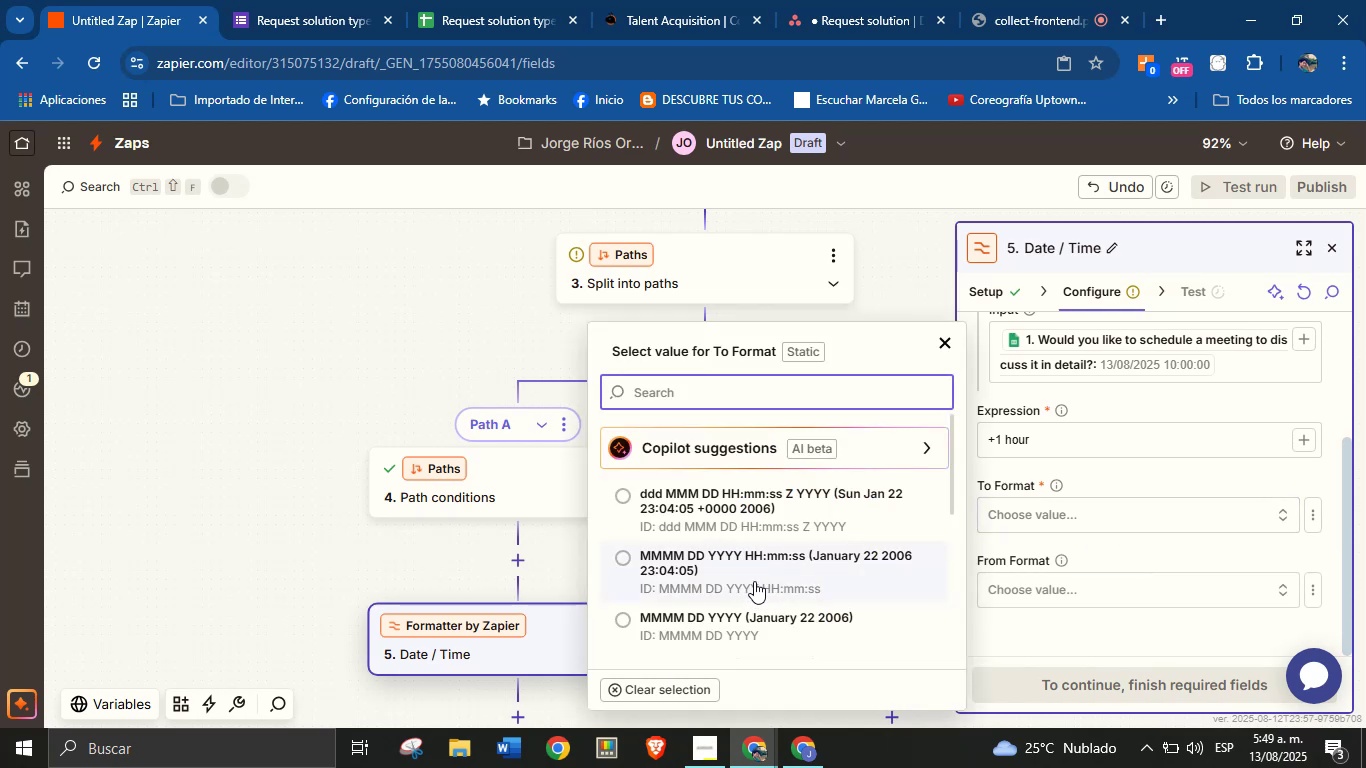 
scroll: coordinate [767, 587], scroll_direction: down, amount: 2.0
 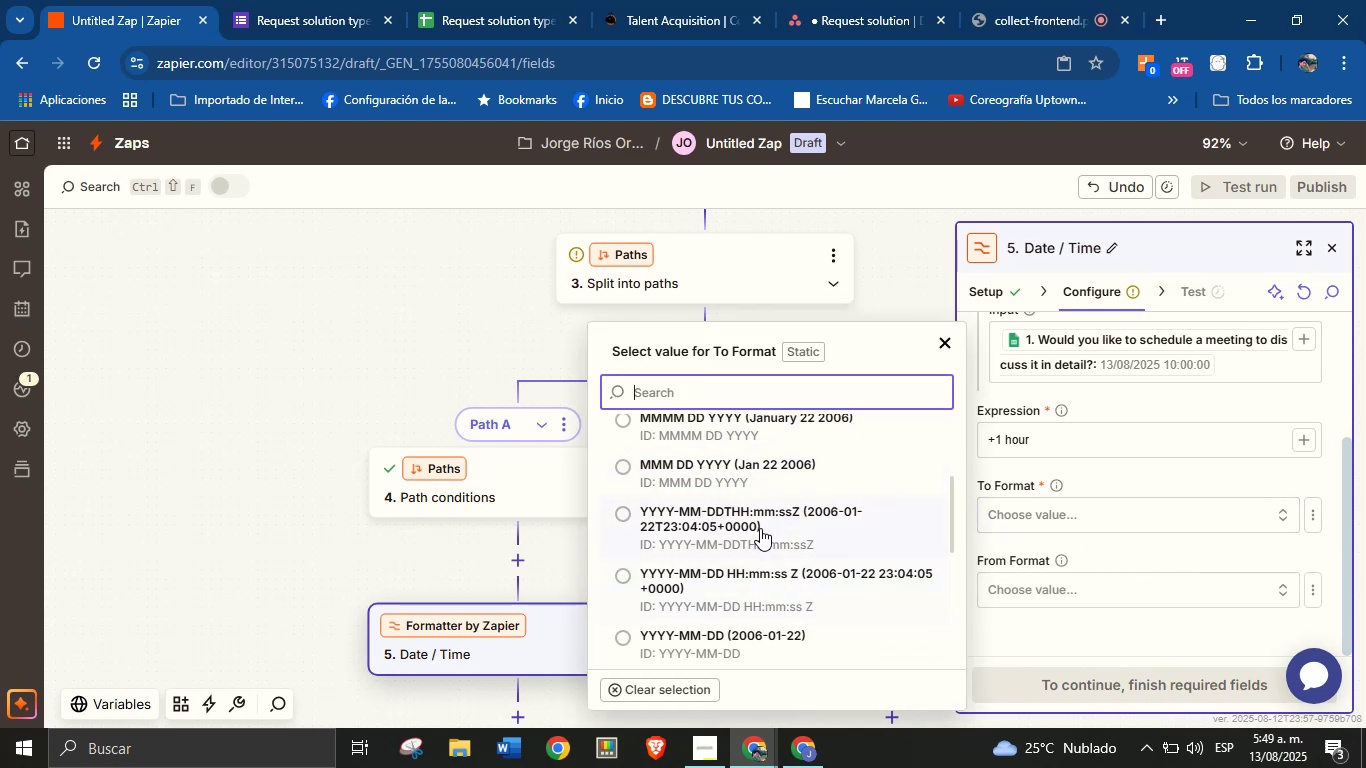 
left_click([760, 524])
 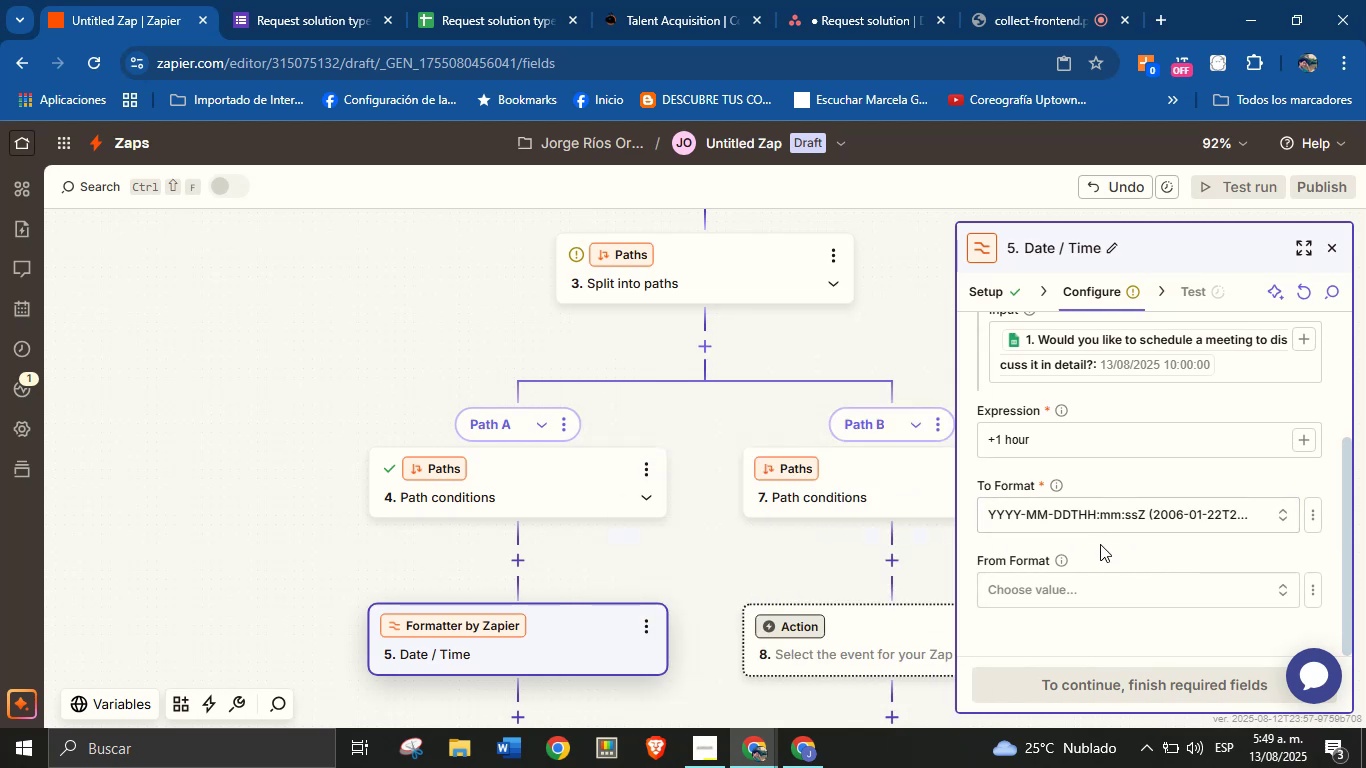 
left_click([1113, 559])
 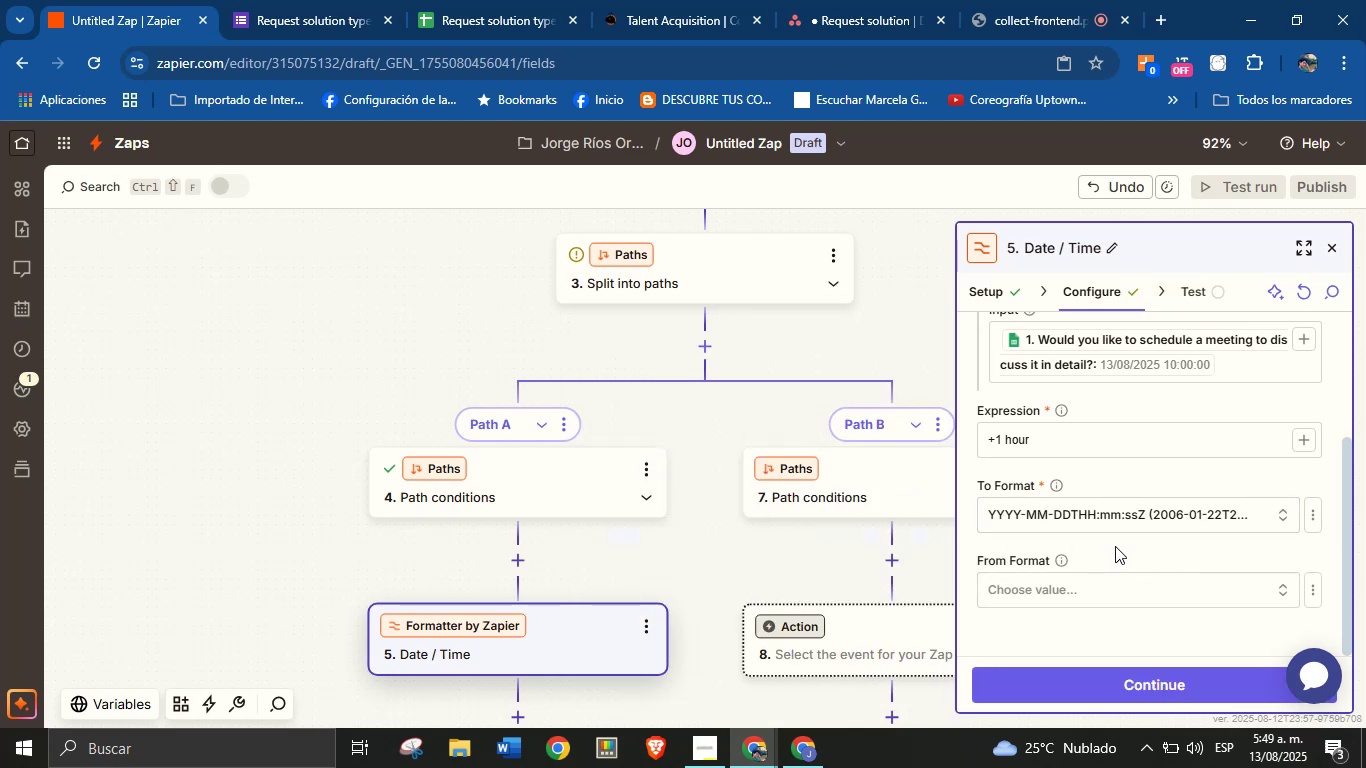 
scroll: coordinate [1111, 544], scroll_direction: down, amount: 1.0
 